 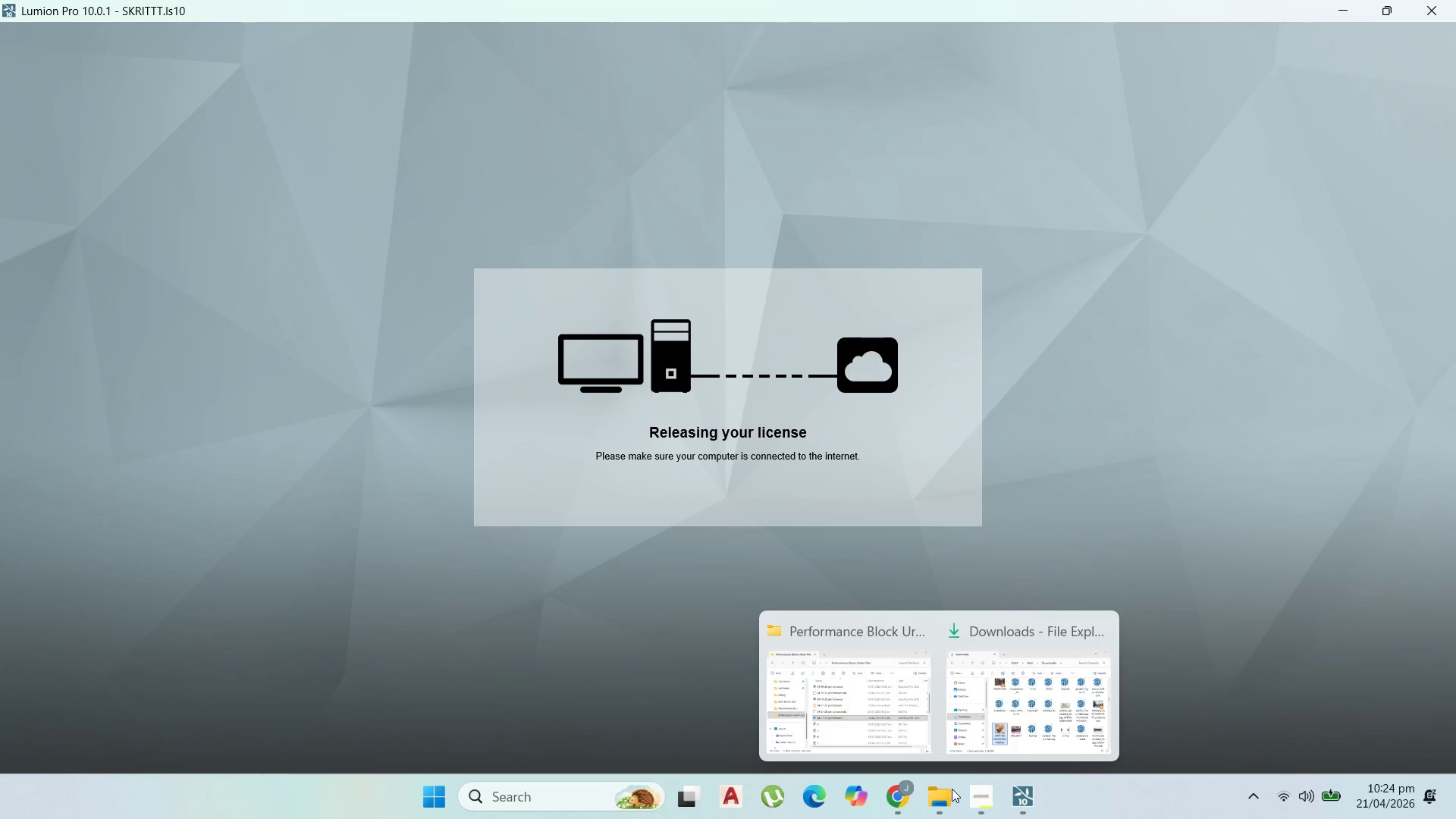 
left_click([999, 693])
 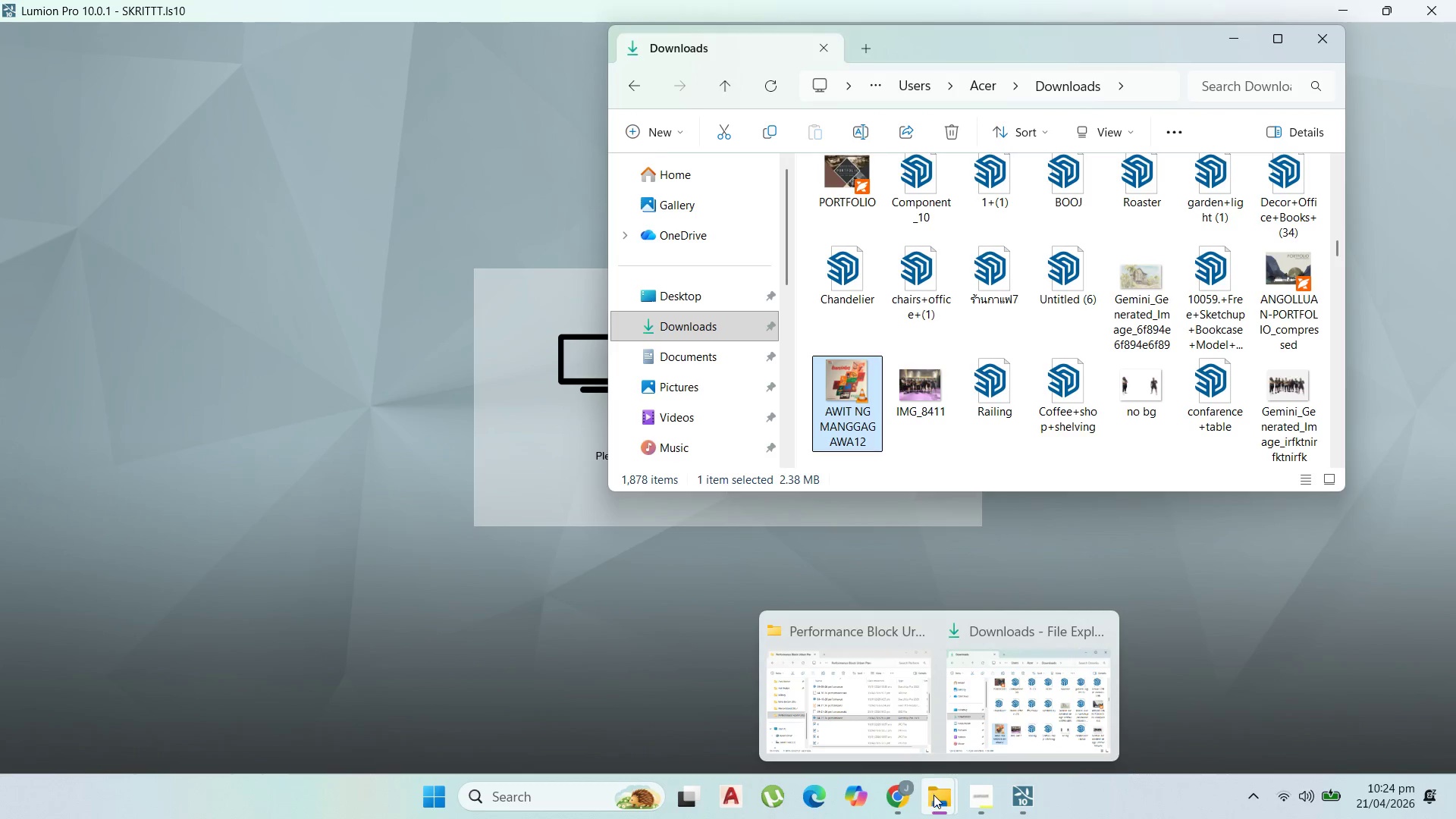 
double_click([874, 717])
 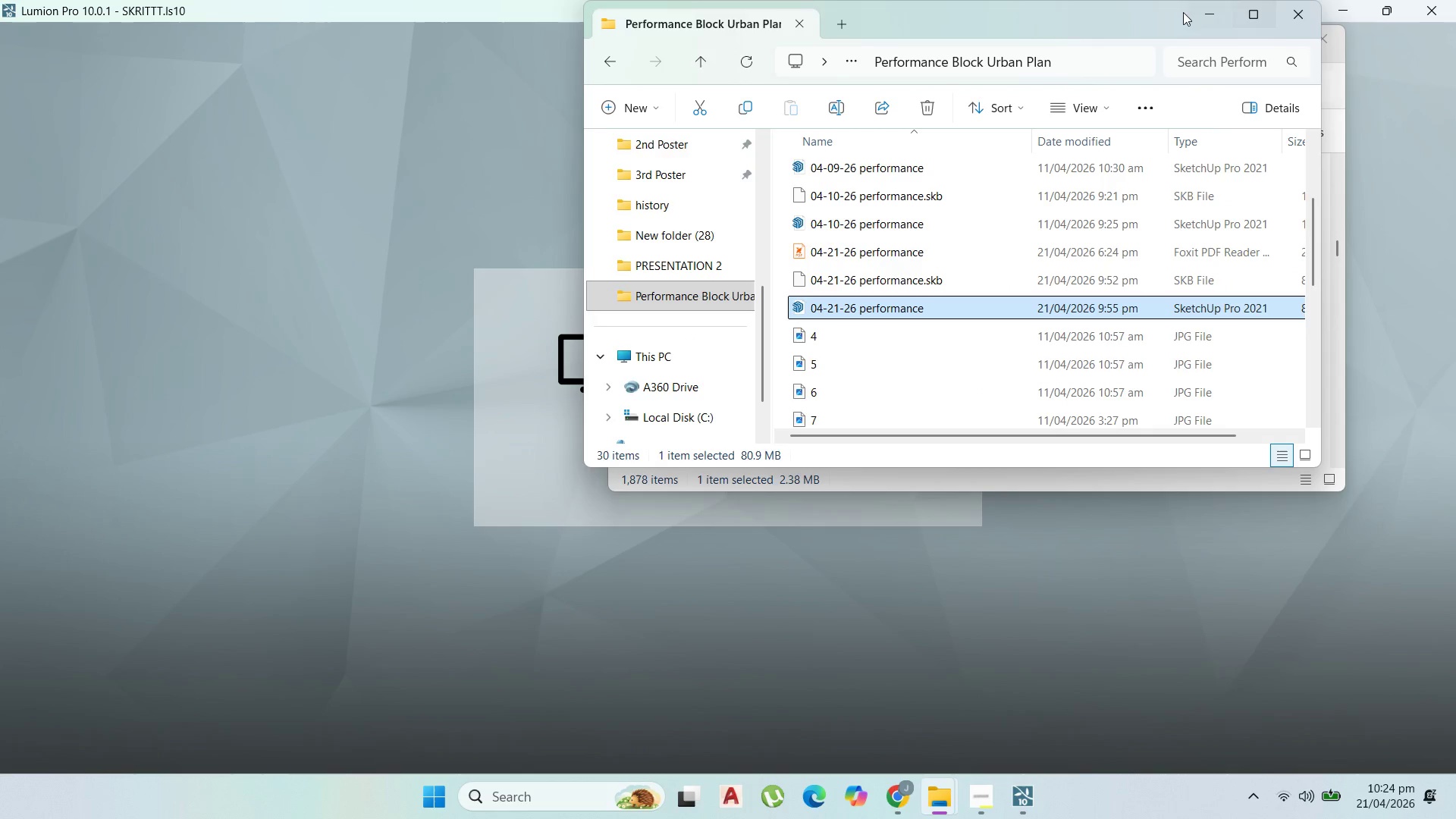 
left_click_drag(start_coordinate=[1113, 18], to_coordinate=[962, 74])
 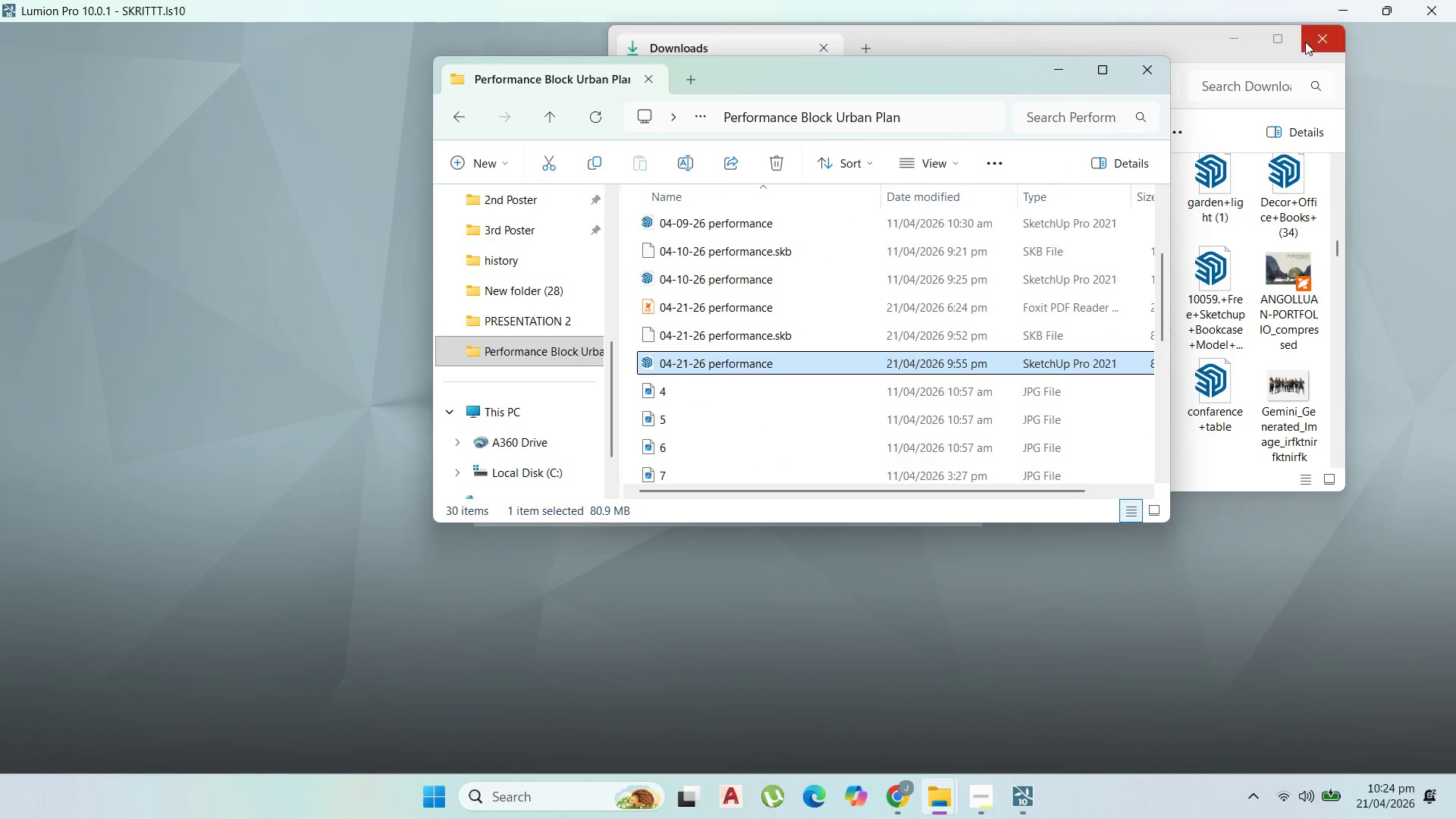 
left_click([1305, 42])
 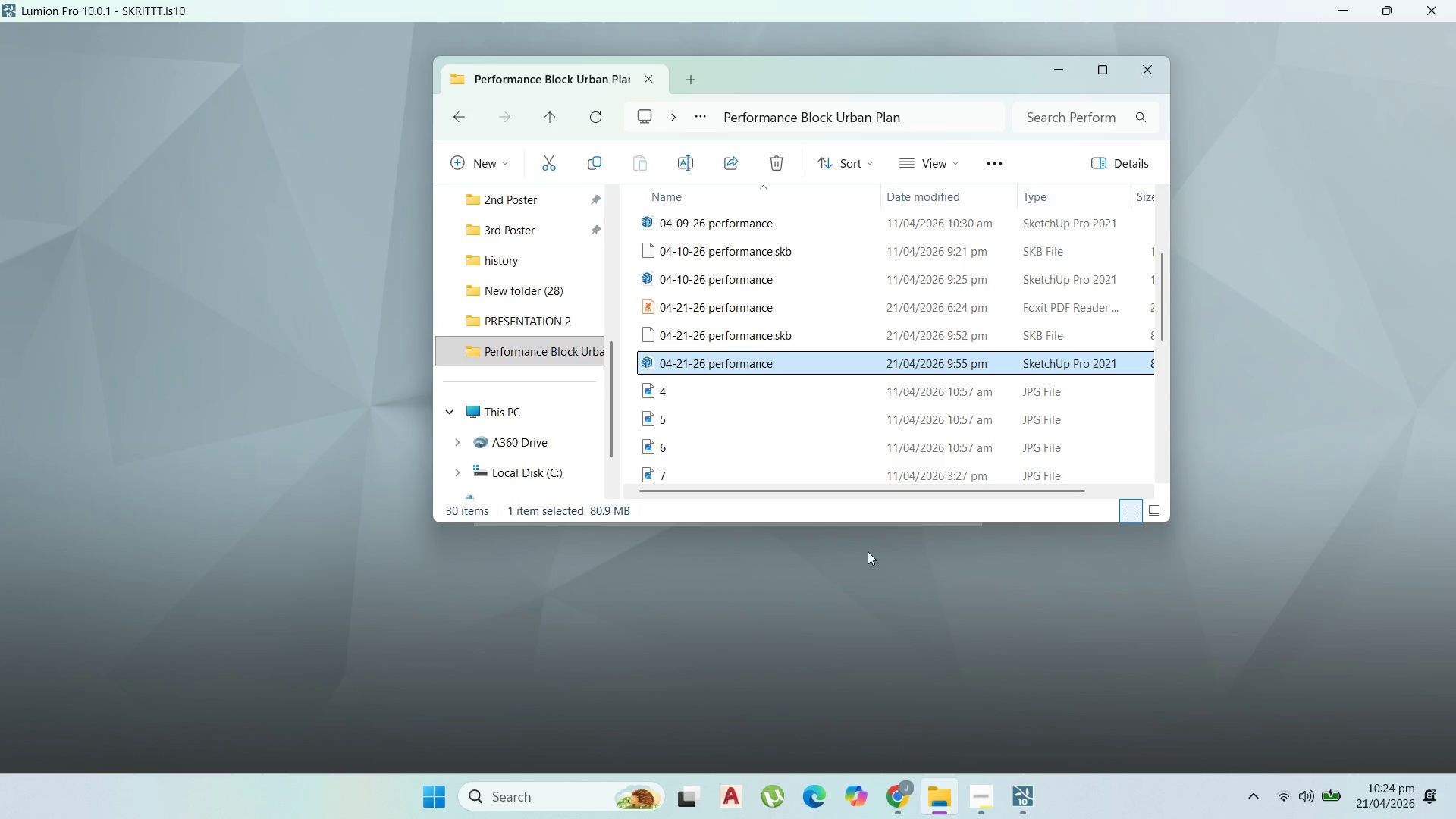 
mouse_move([814, 444])
 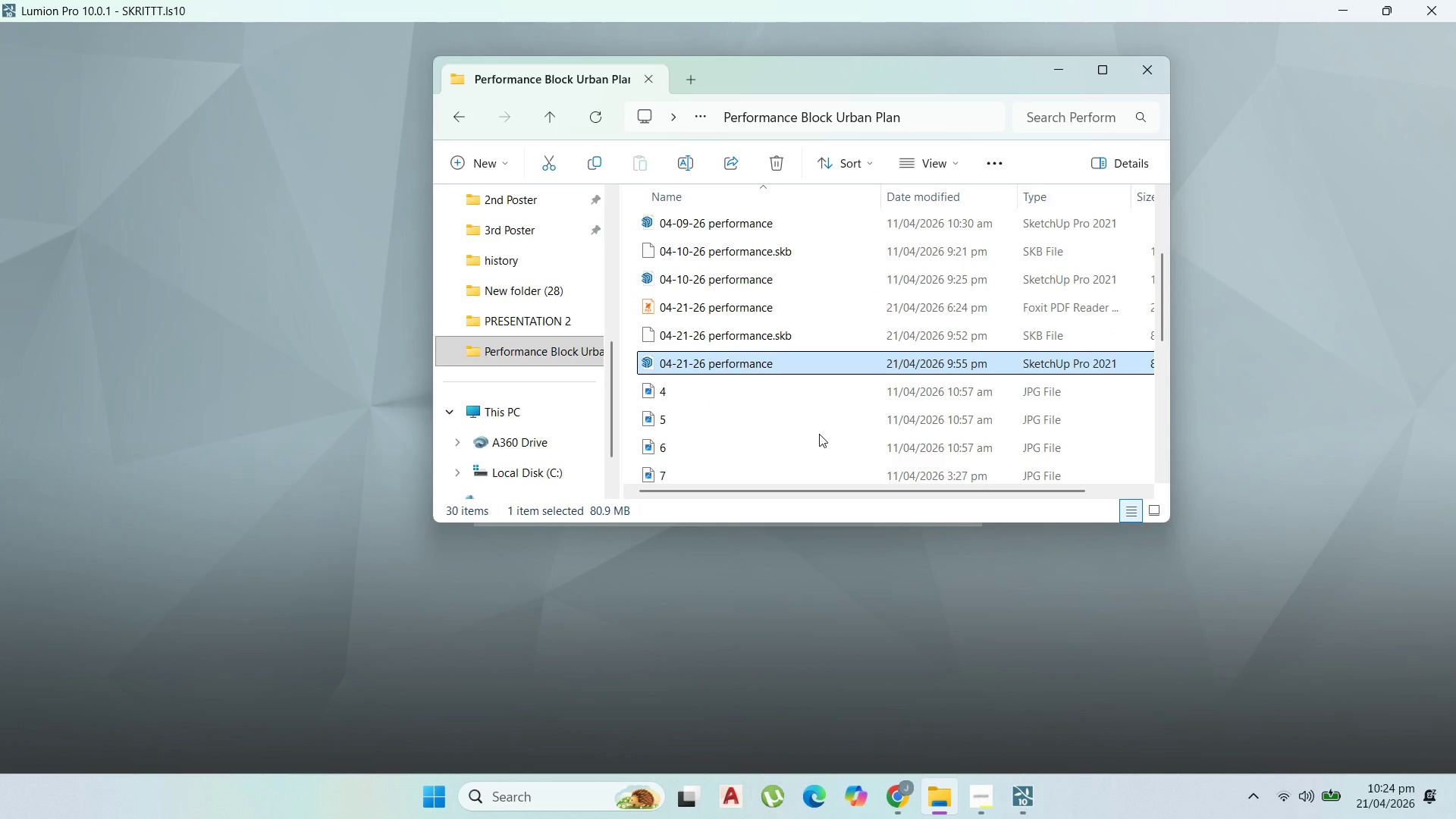 
wait(13.61)
 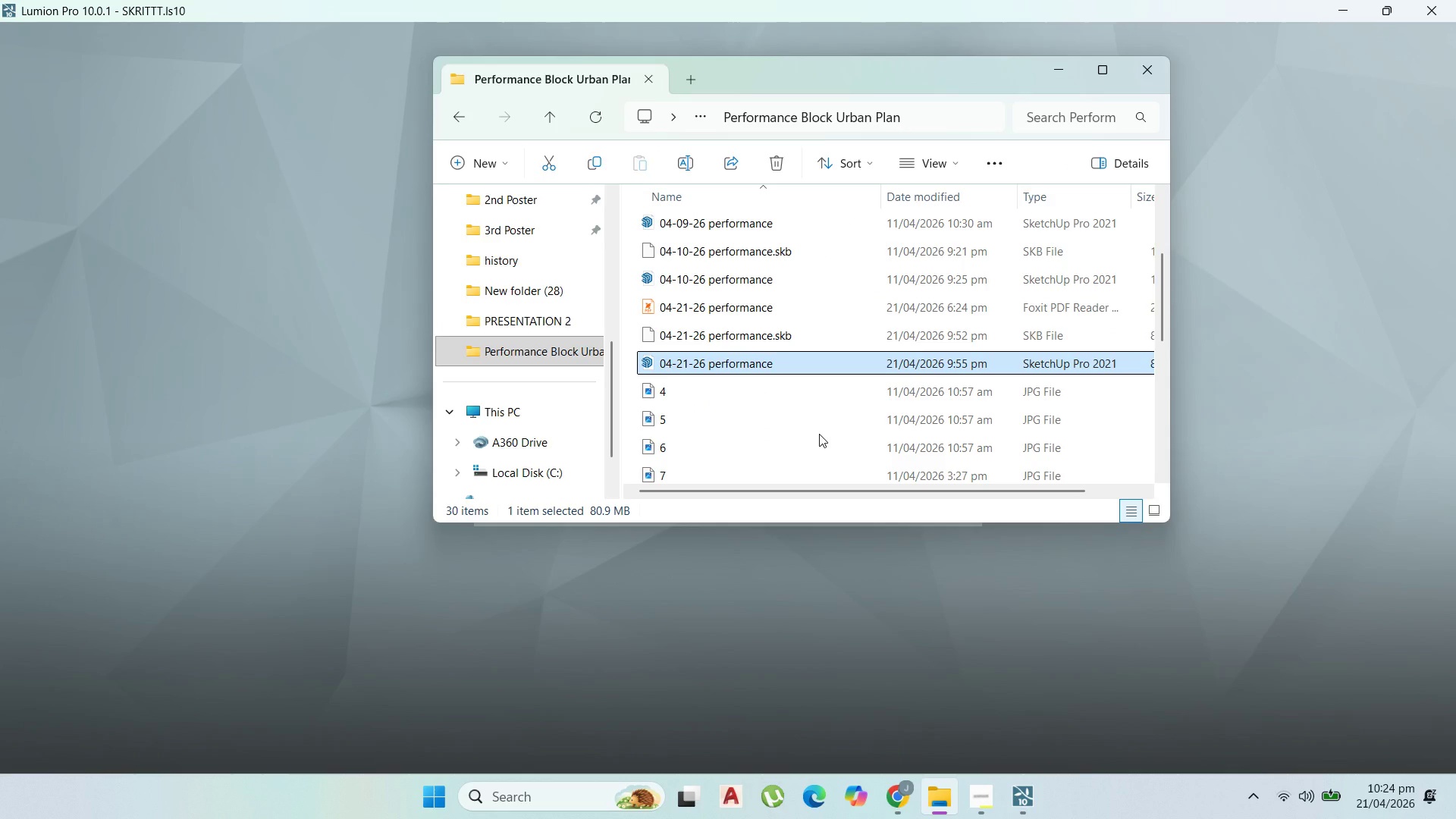 
left_click_drag(start_coordinate=[706, 554], to_coordinate=[871, 496])
 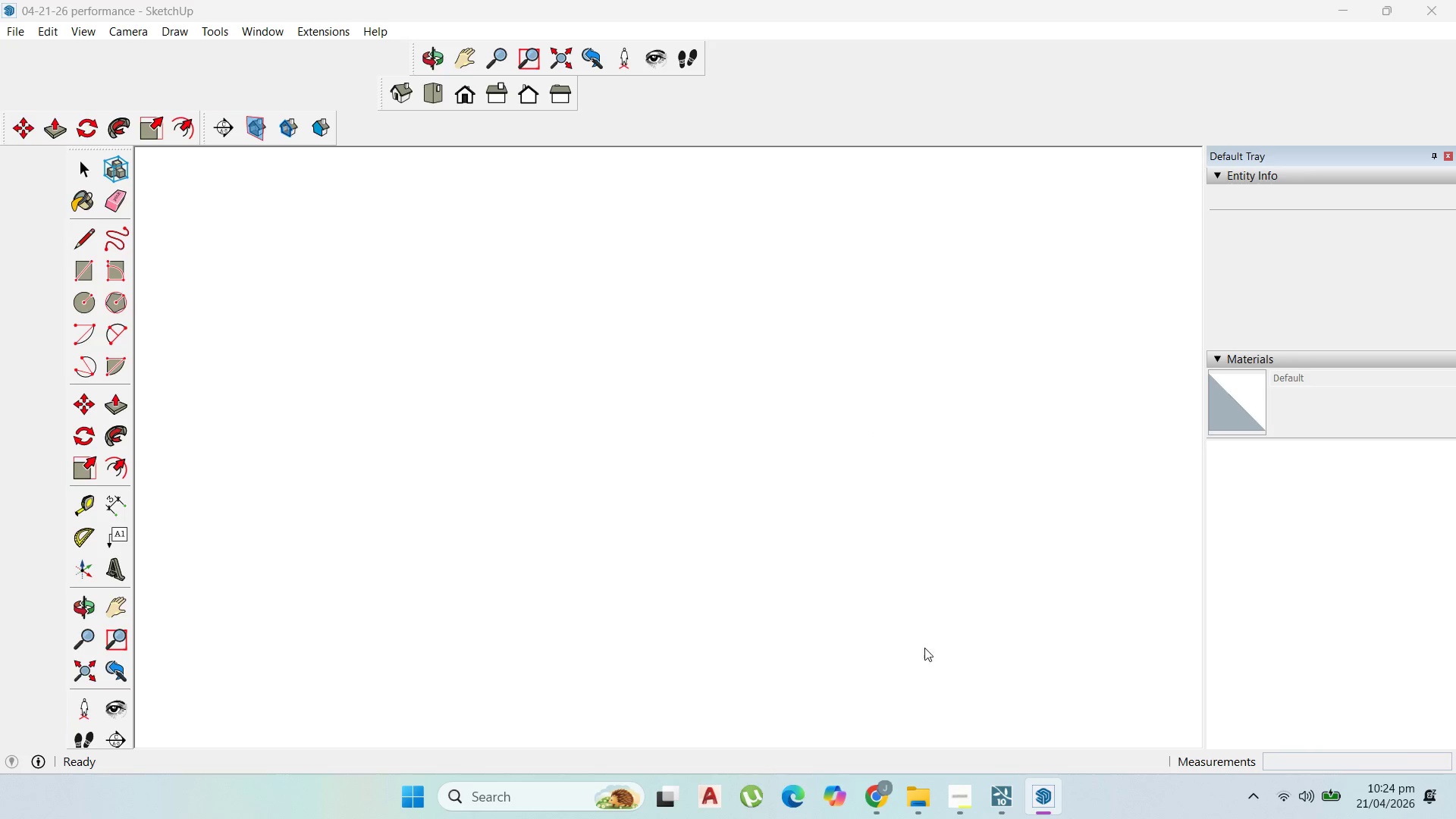 
left_click([871, 496])
 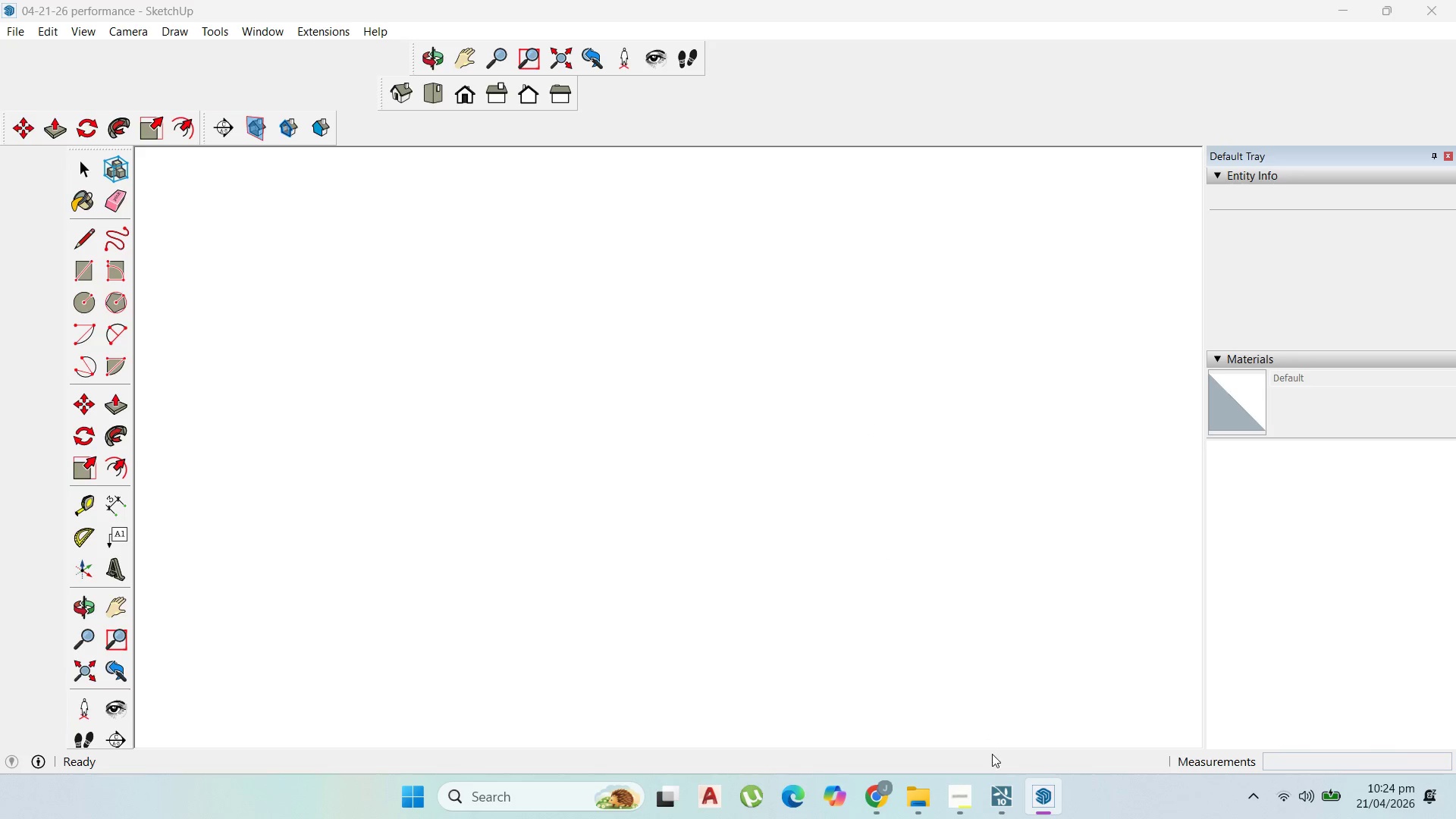 
left_click([1006, 789])
 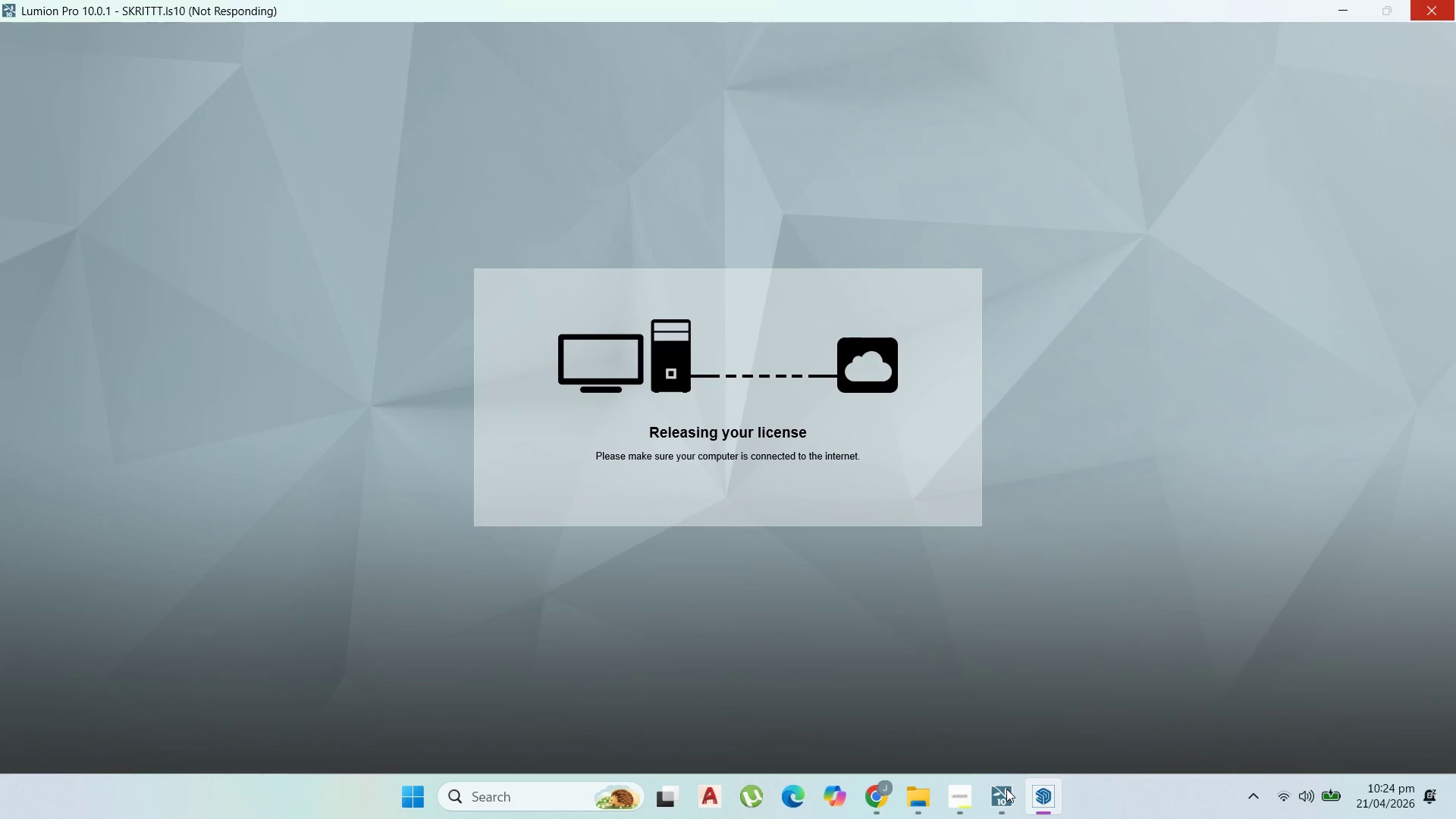 
left_click([1006, 789])
 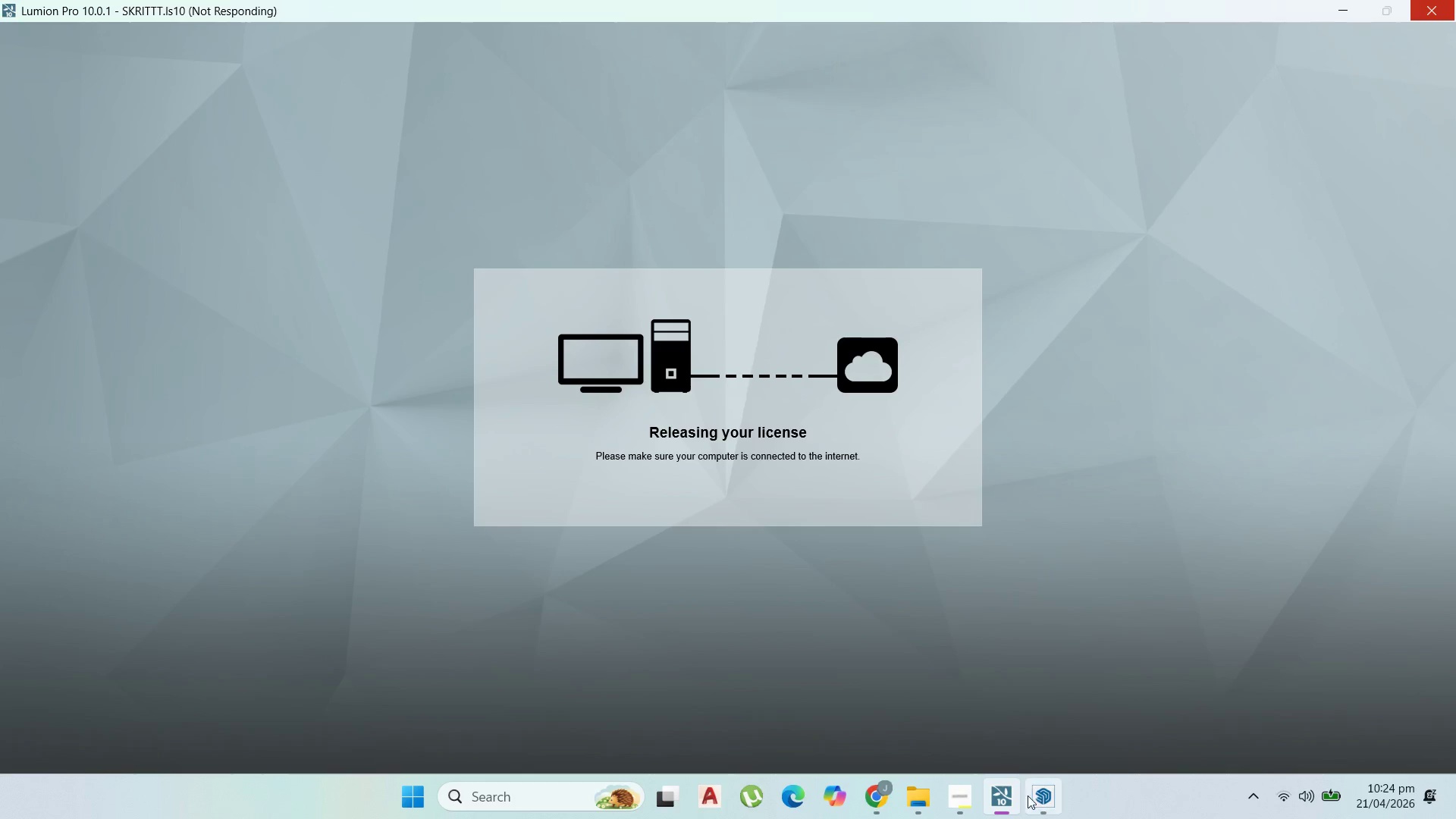 
left_click([1034, 797])
 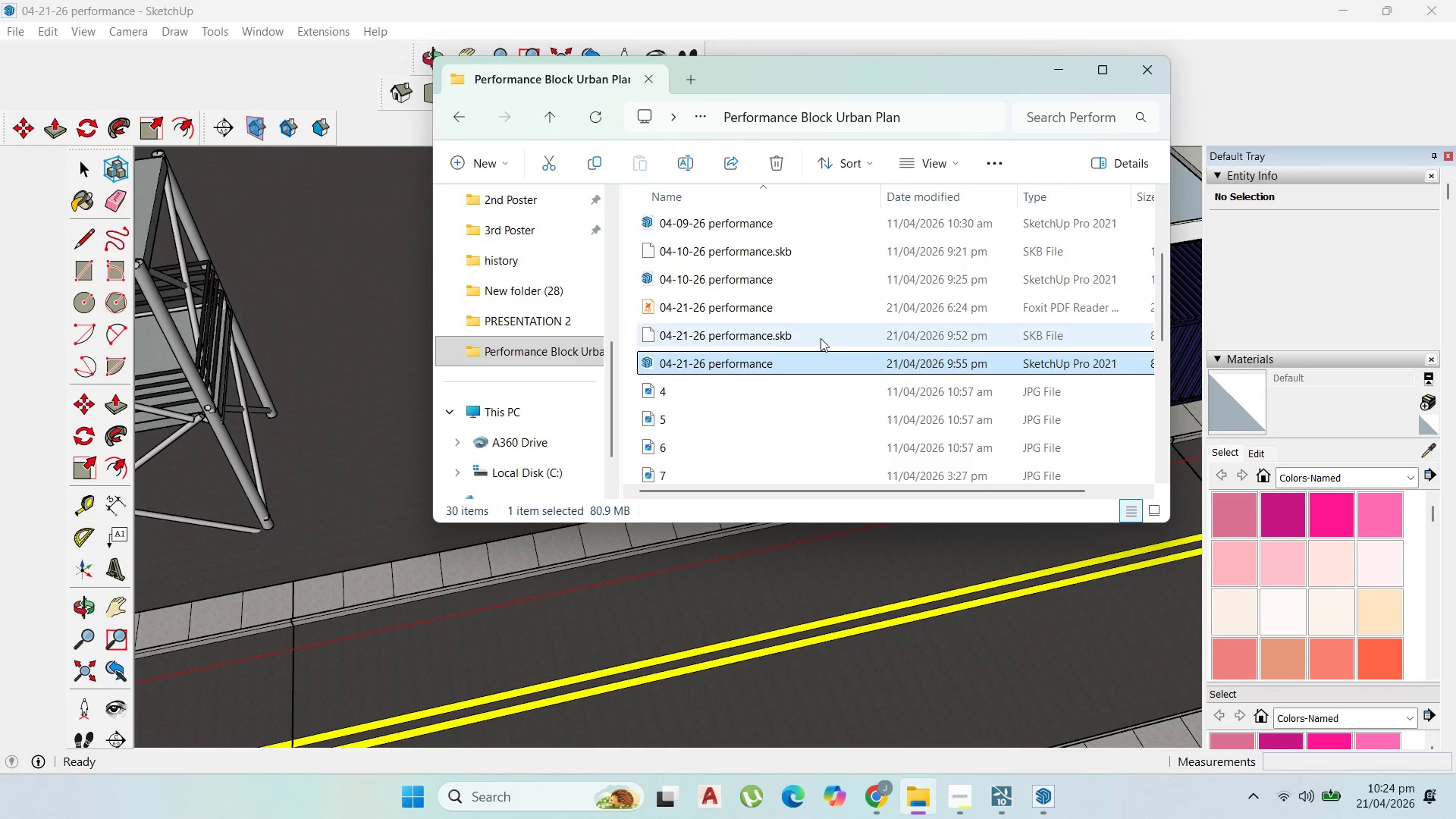 
left_click([1071, 67])
 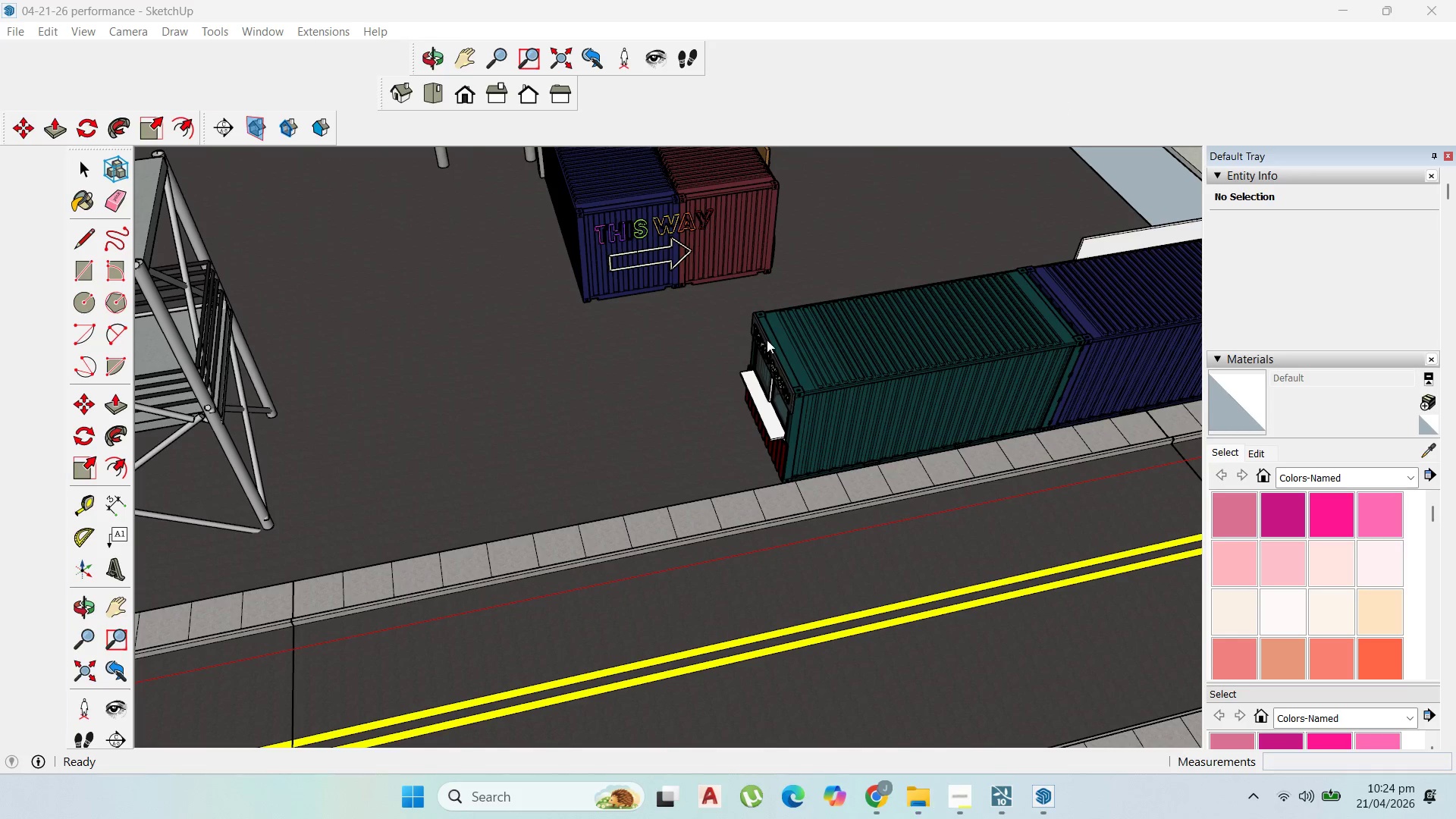 
scroll: coordinate [805, 472], scroll_direction: down, amount: 39.0
 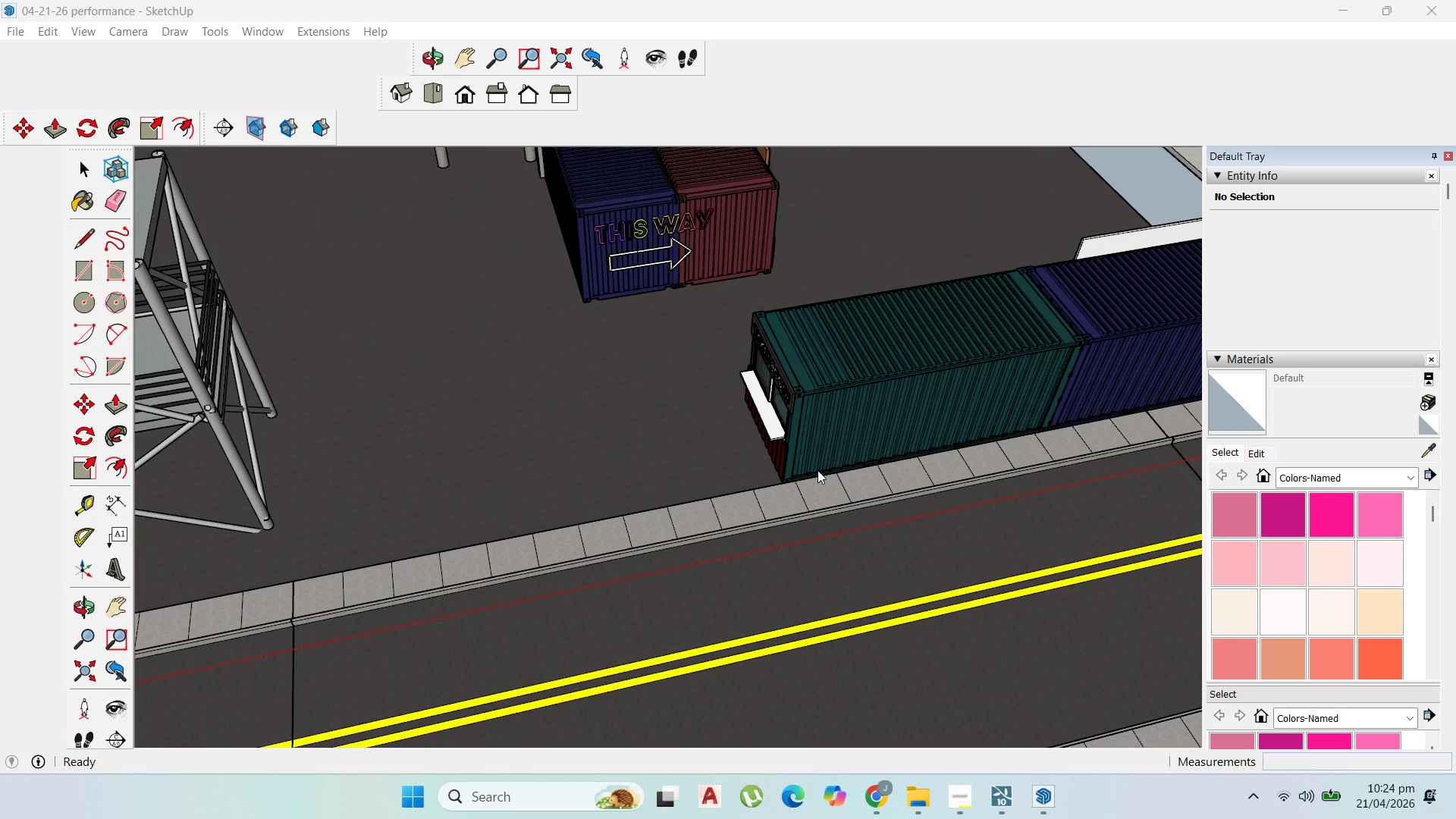 
scroll: coordinate [818, 470], scroll_direction: down, amount: 1.0
 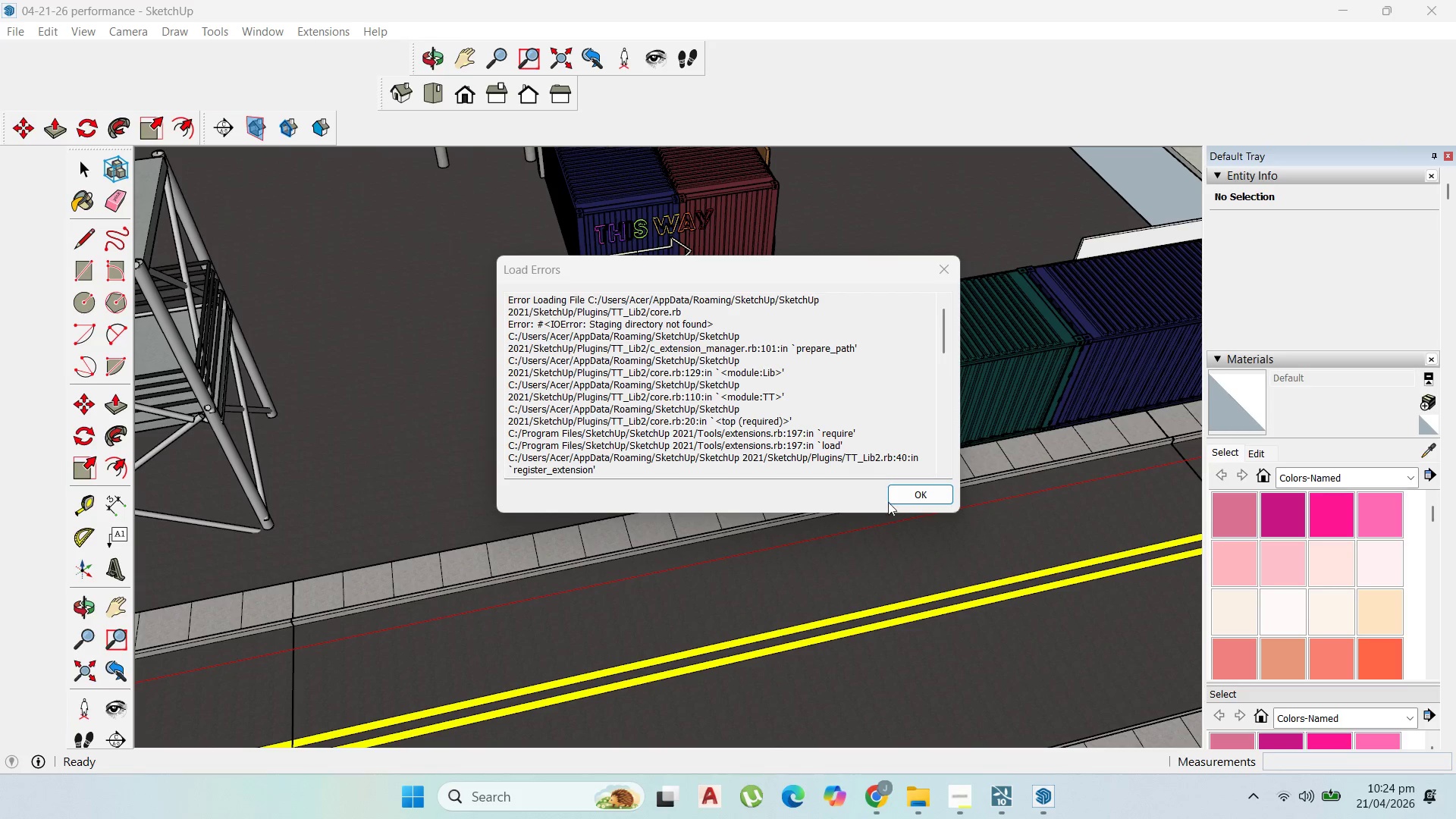 
left_click([917, 502])
 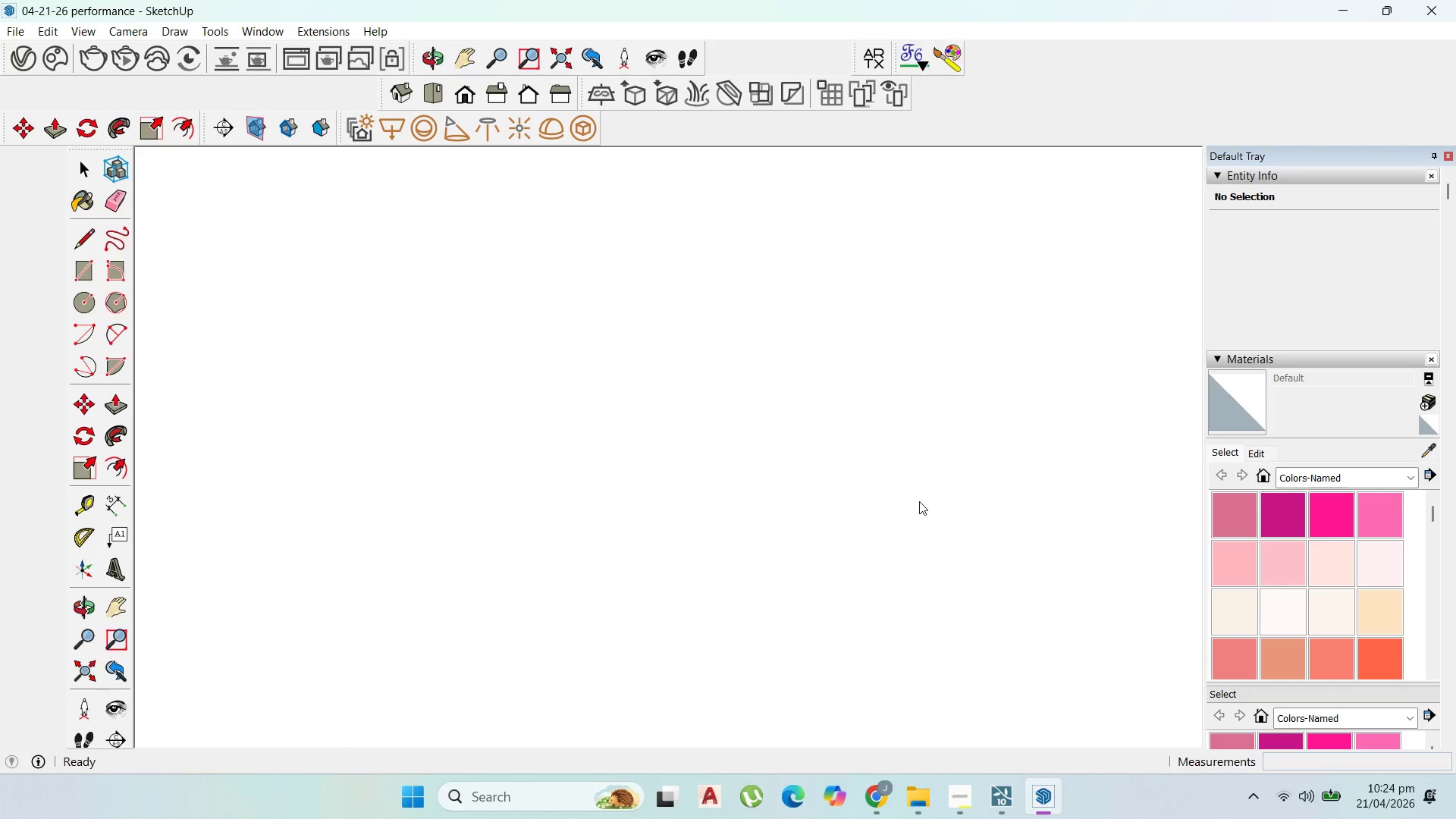 
scroll: coordinate [918, 510], scroll_direction: down, amount: 7.0
 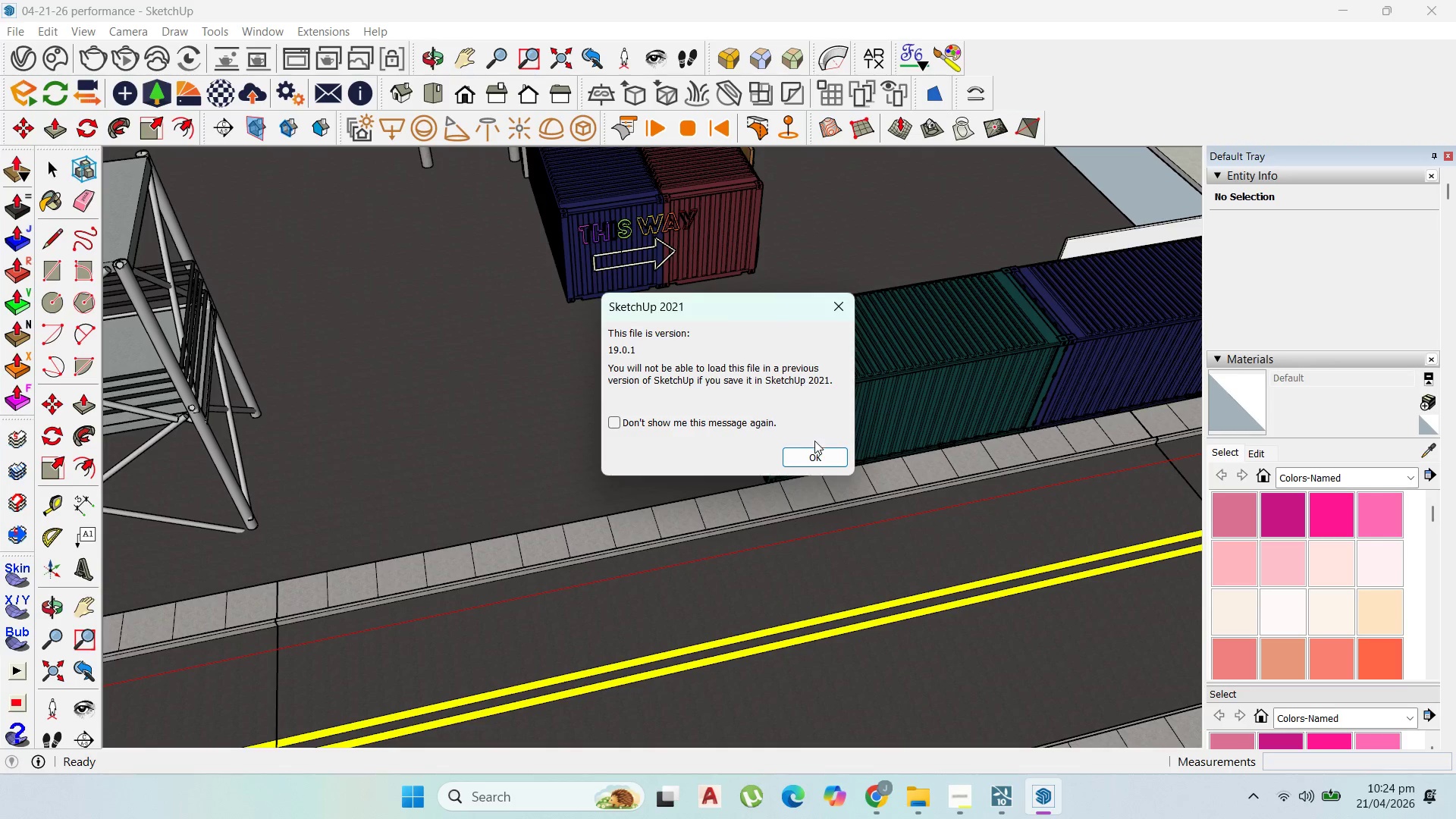 
left_click([823, 452])
 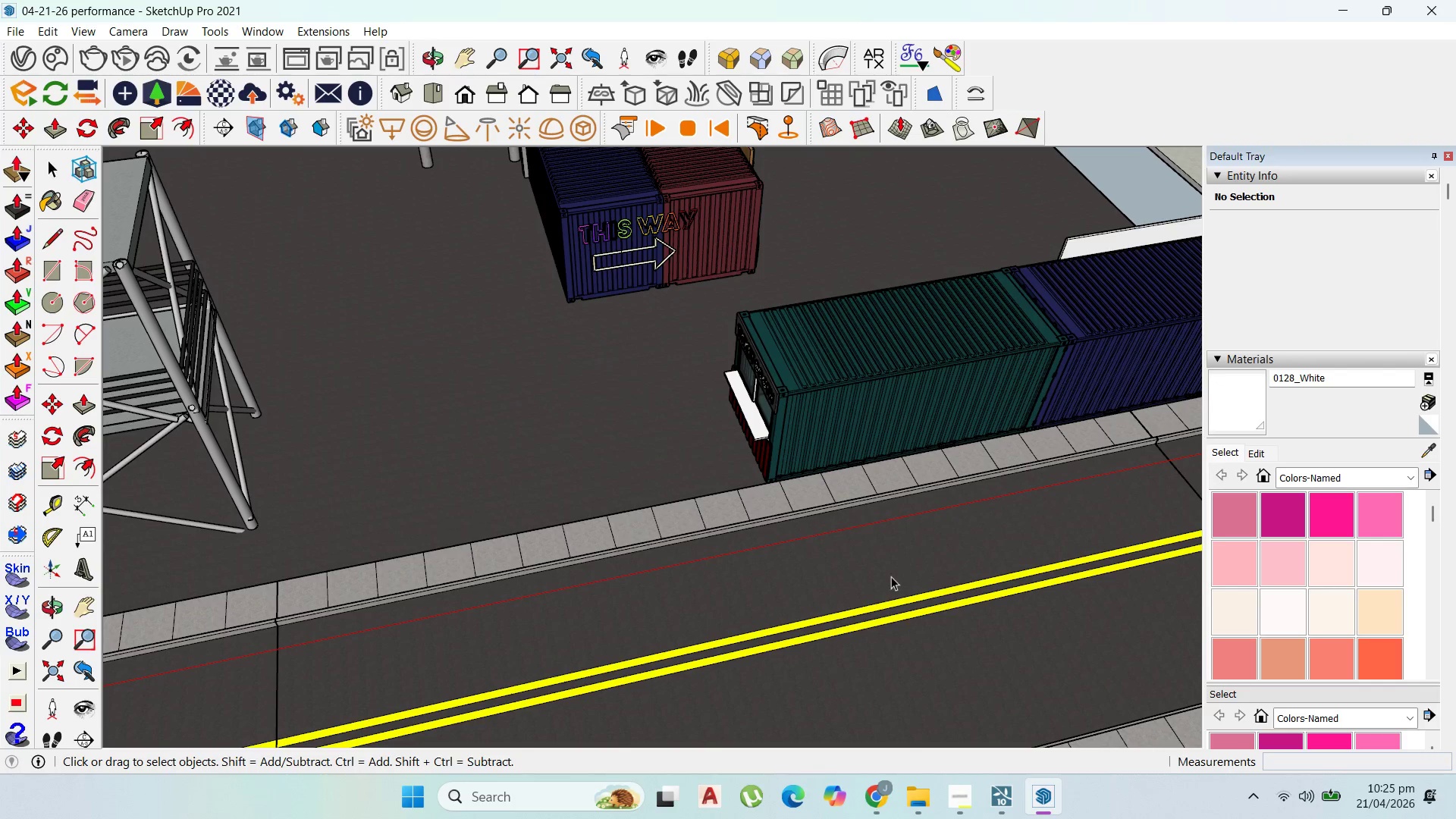 
scroll: coordinate [890, 488], scroll_direction: down, amount: 35.0
 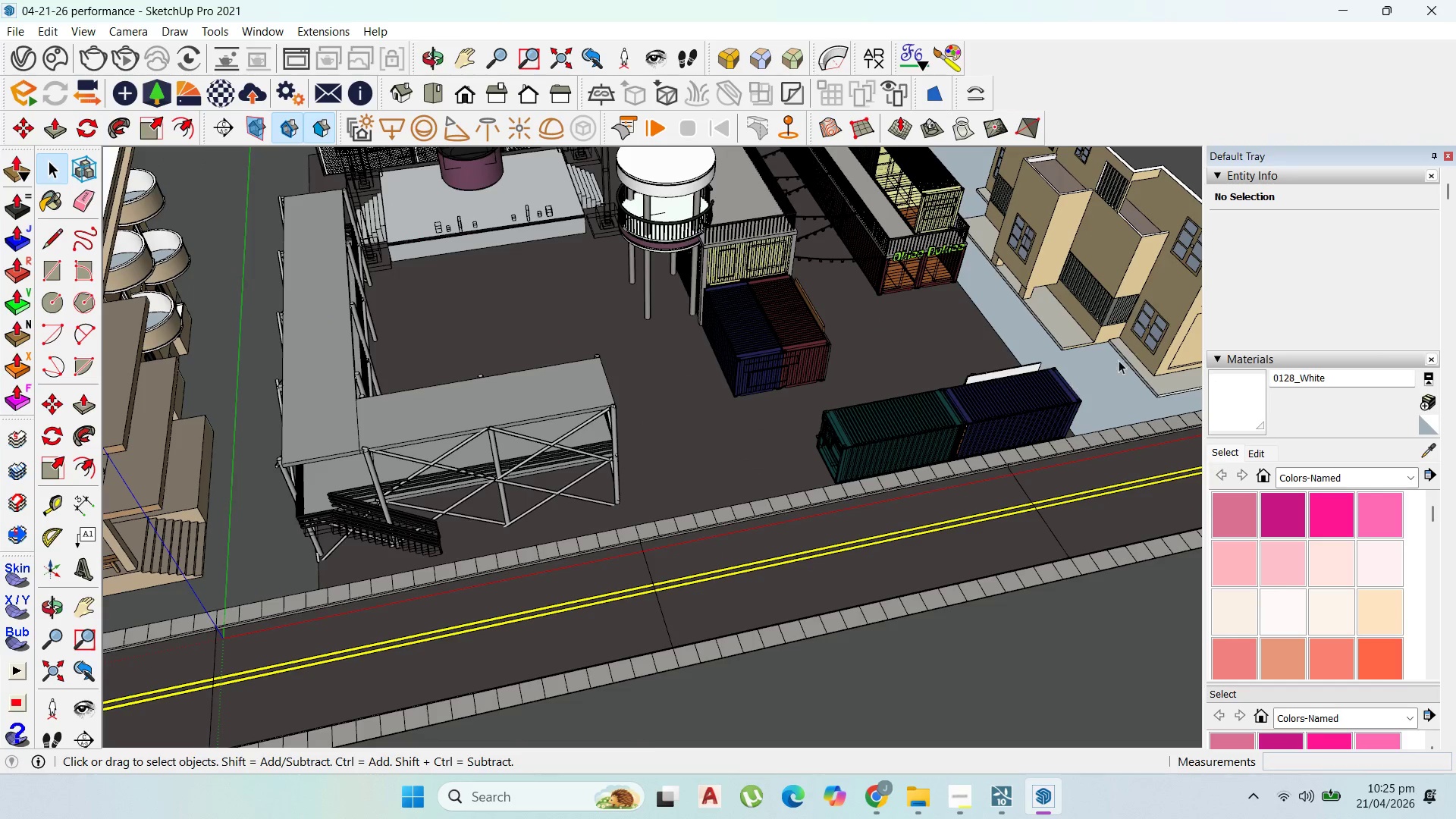 
left_click([1131, 351])
 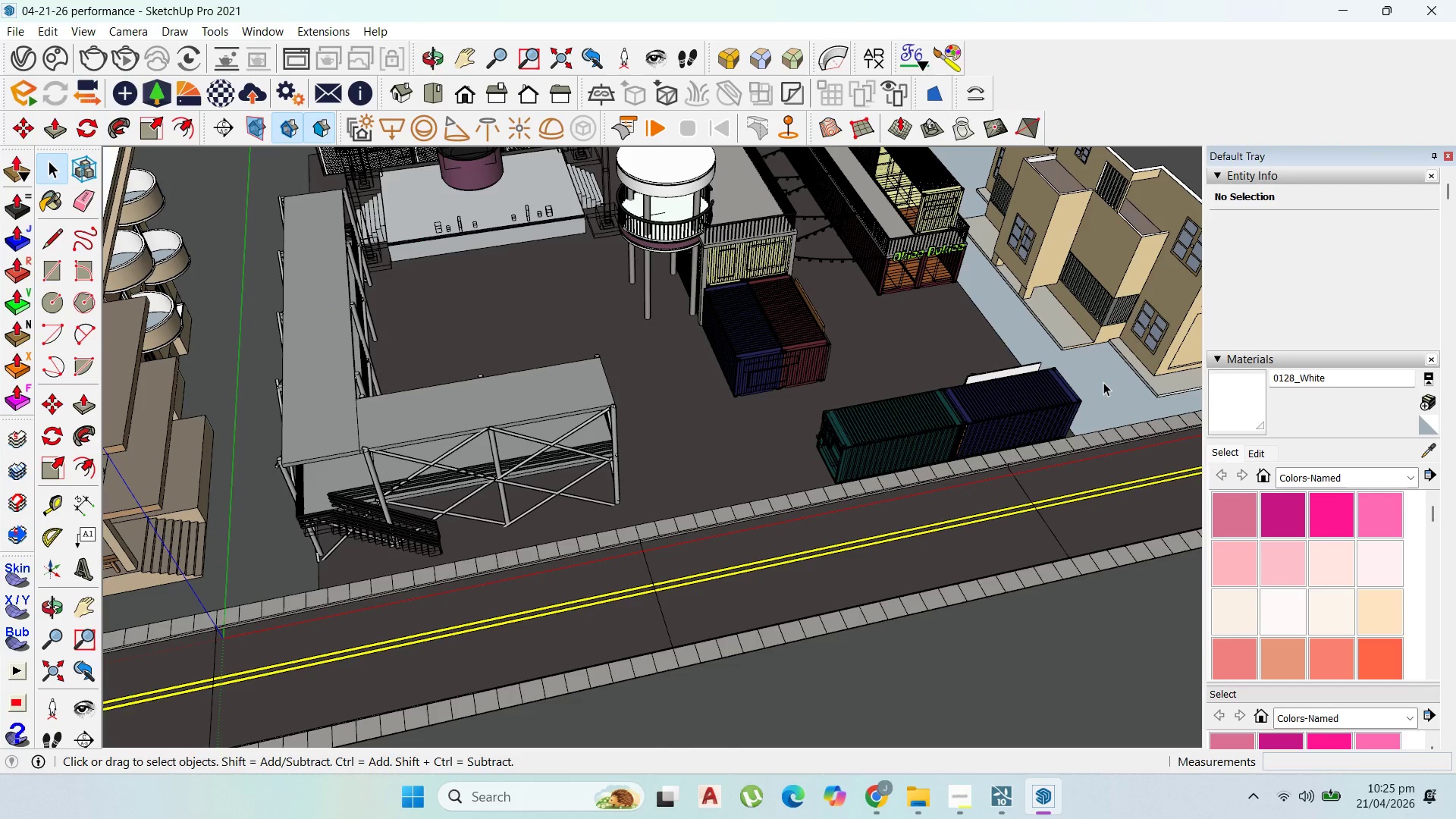 
left_click([1103, 382])
 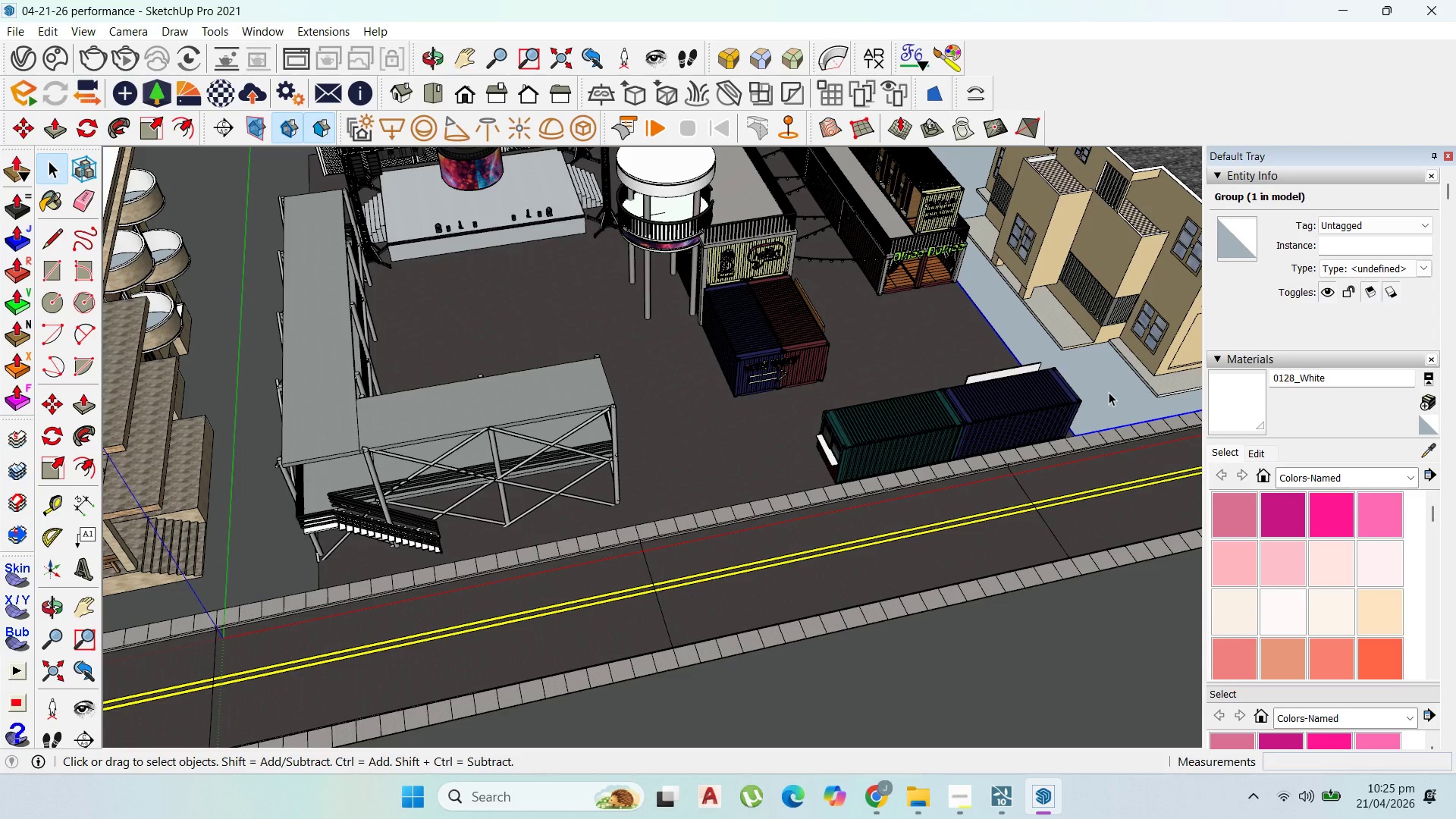 
key(Delete)
 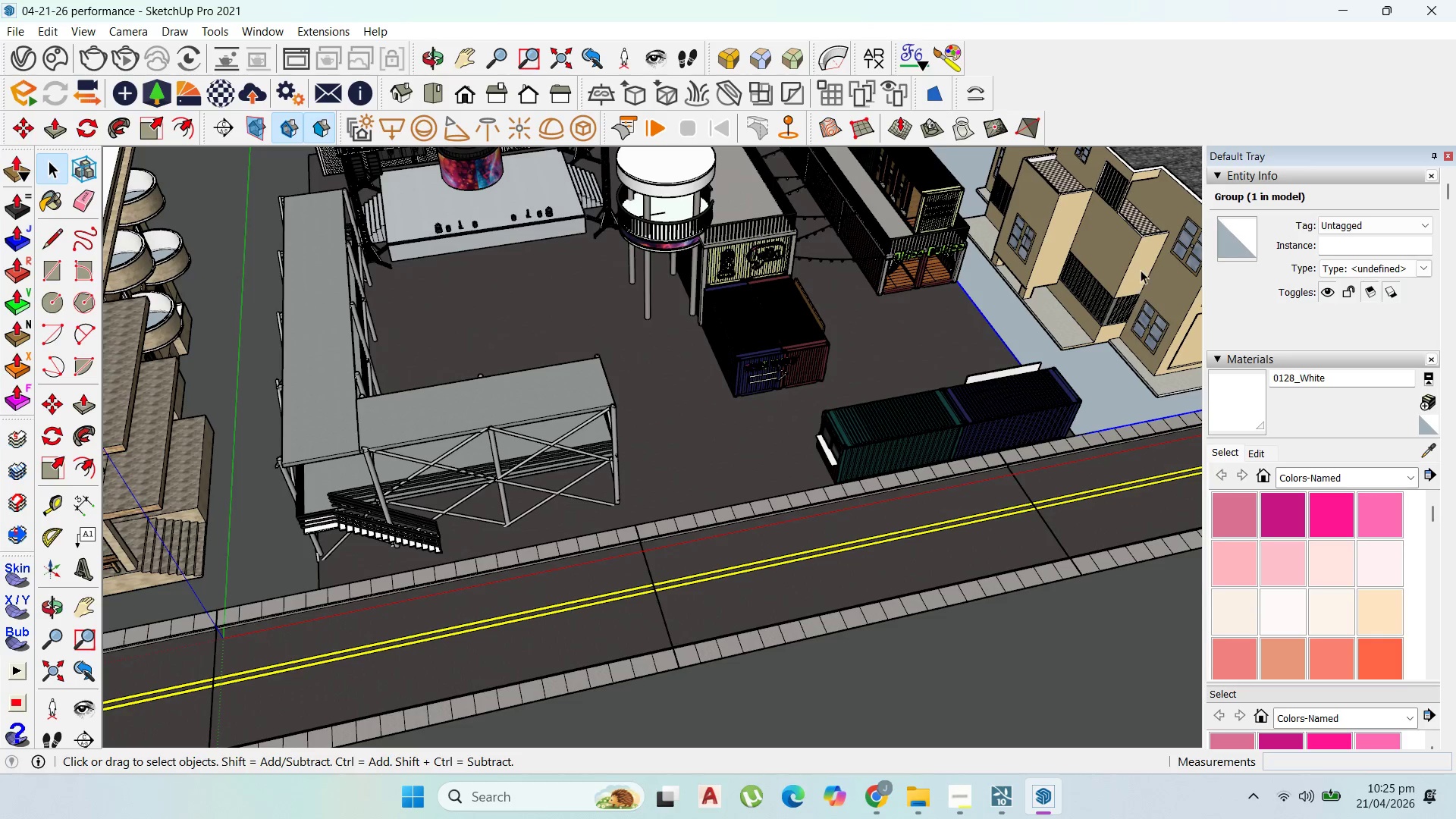 
left_click([1141, 270])
 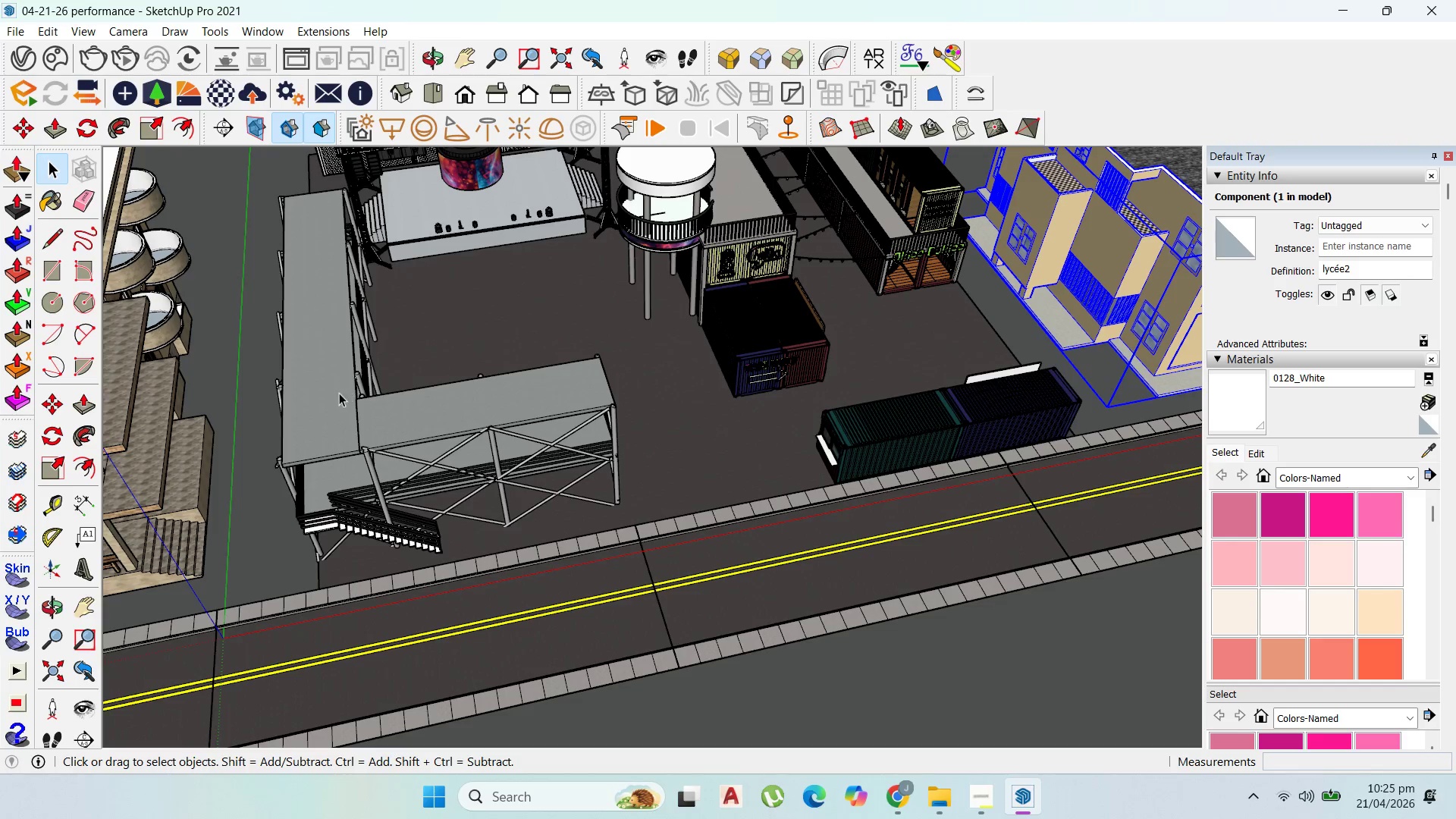 
left_click([187, 452])
 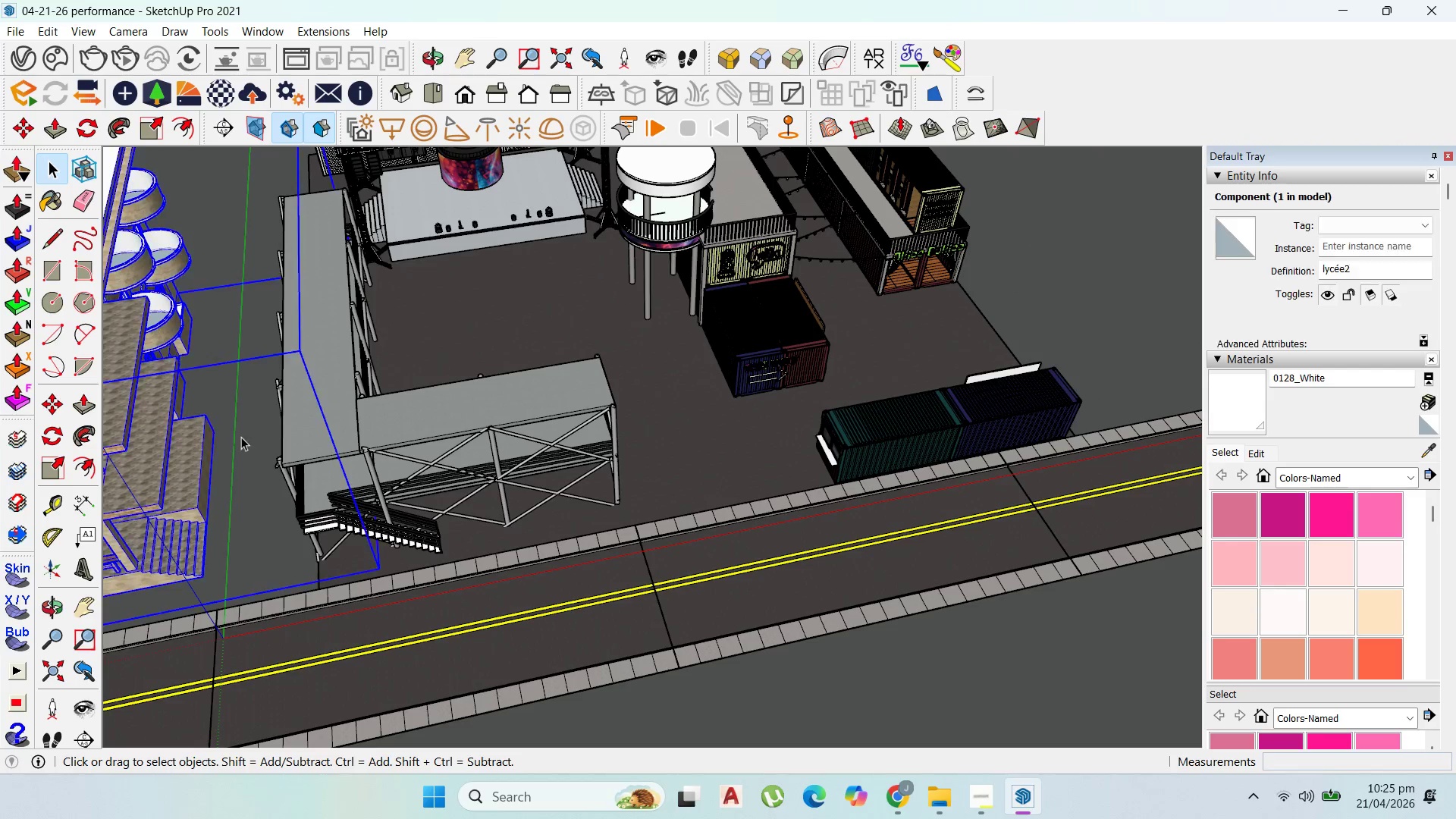 
key(Delete)
 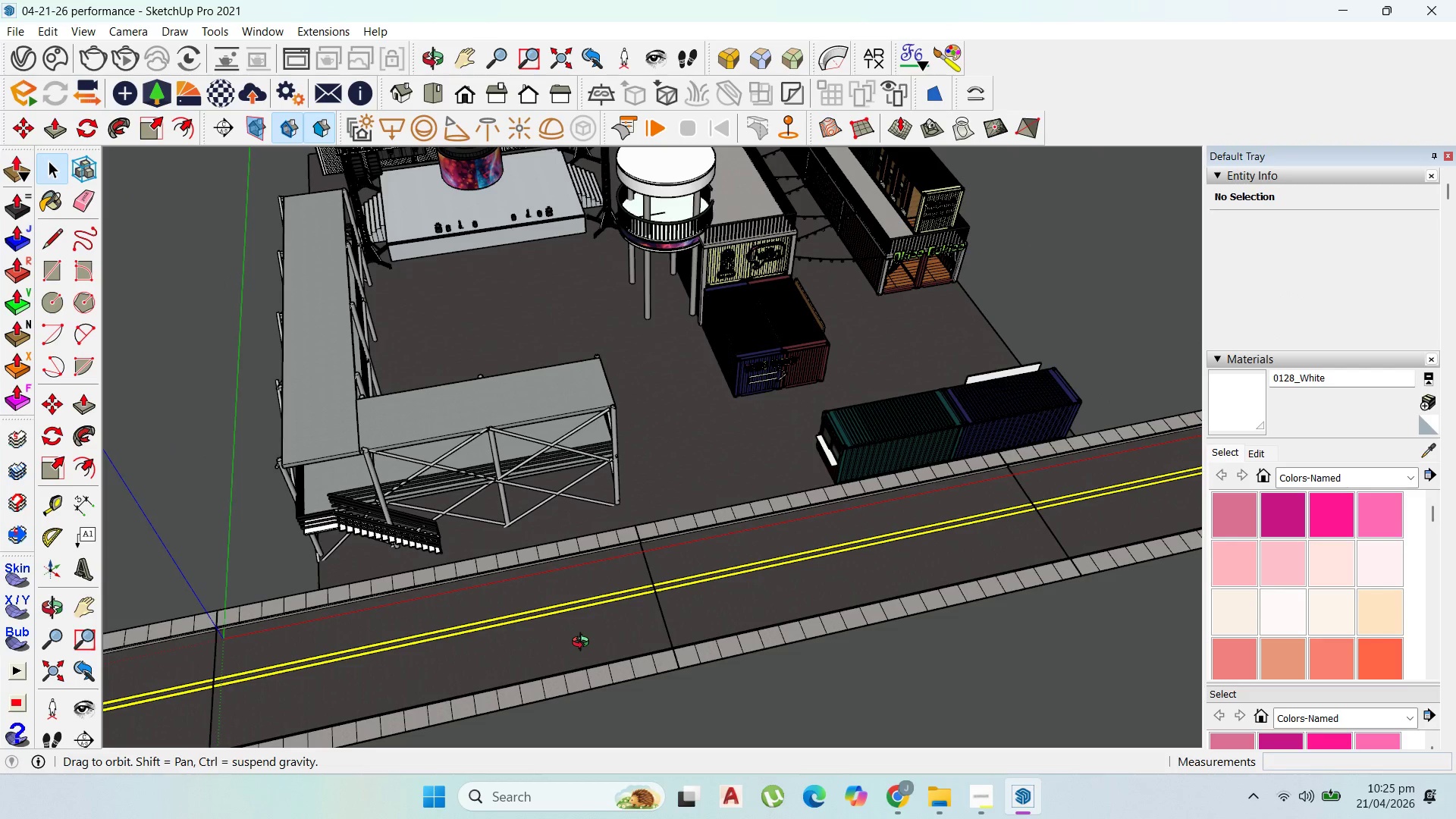 
scroll: coordinate [693, 585], scroll_direction: down, amount: 12.0
 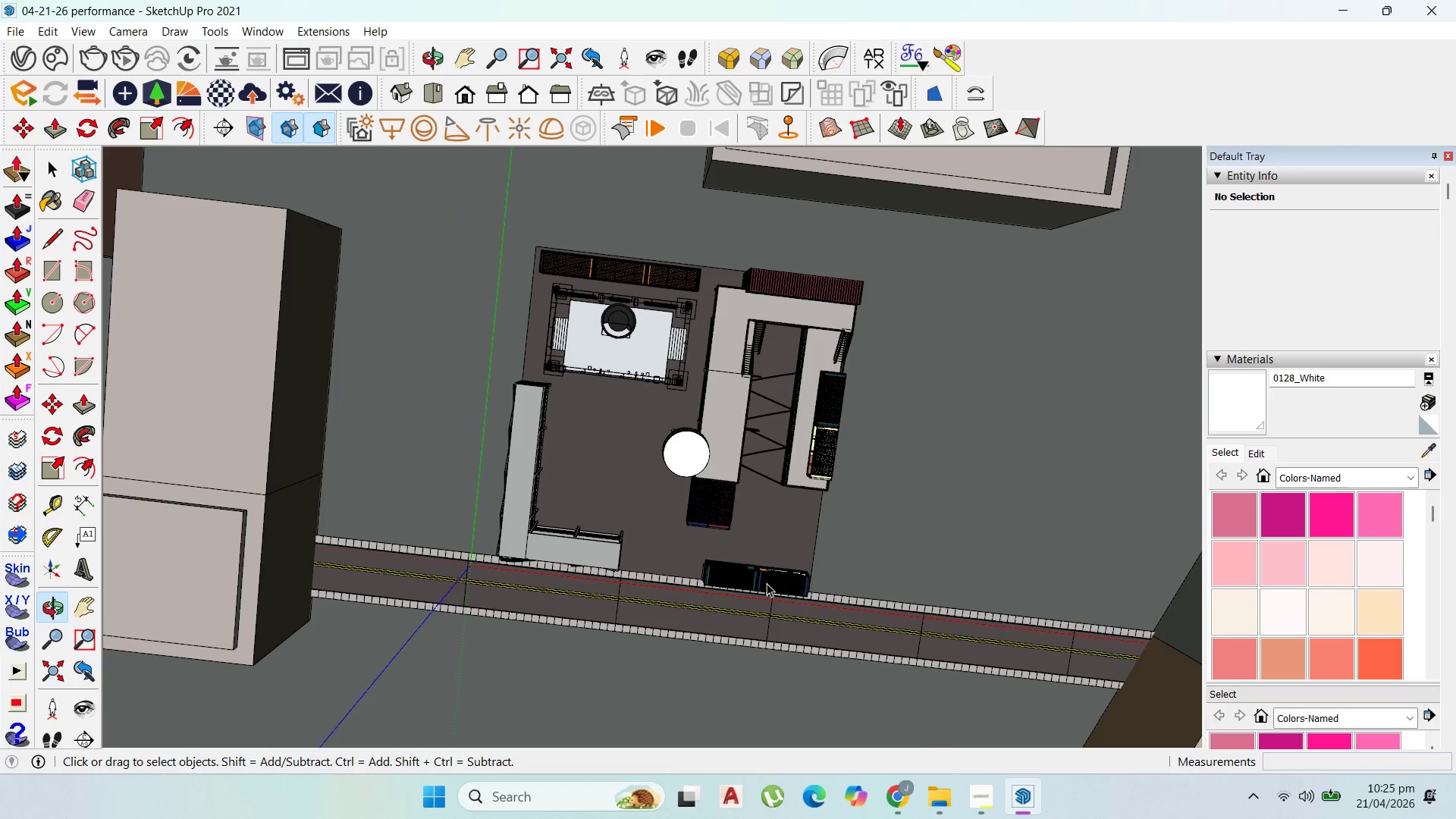 
scroll: coordinate [769, 517], scroll_direction: up, amount: 2.0
 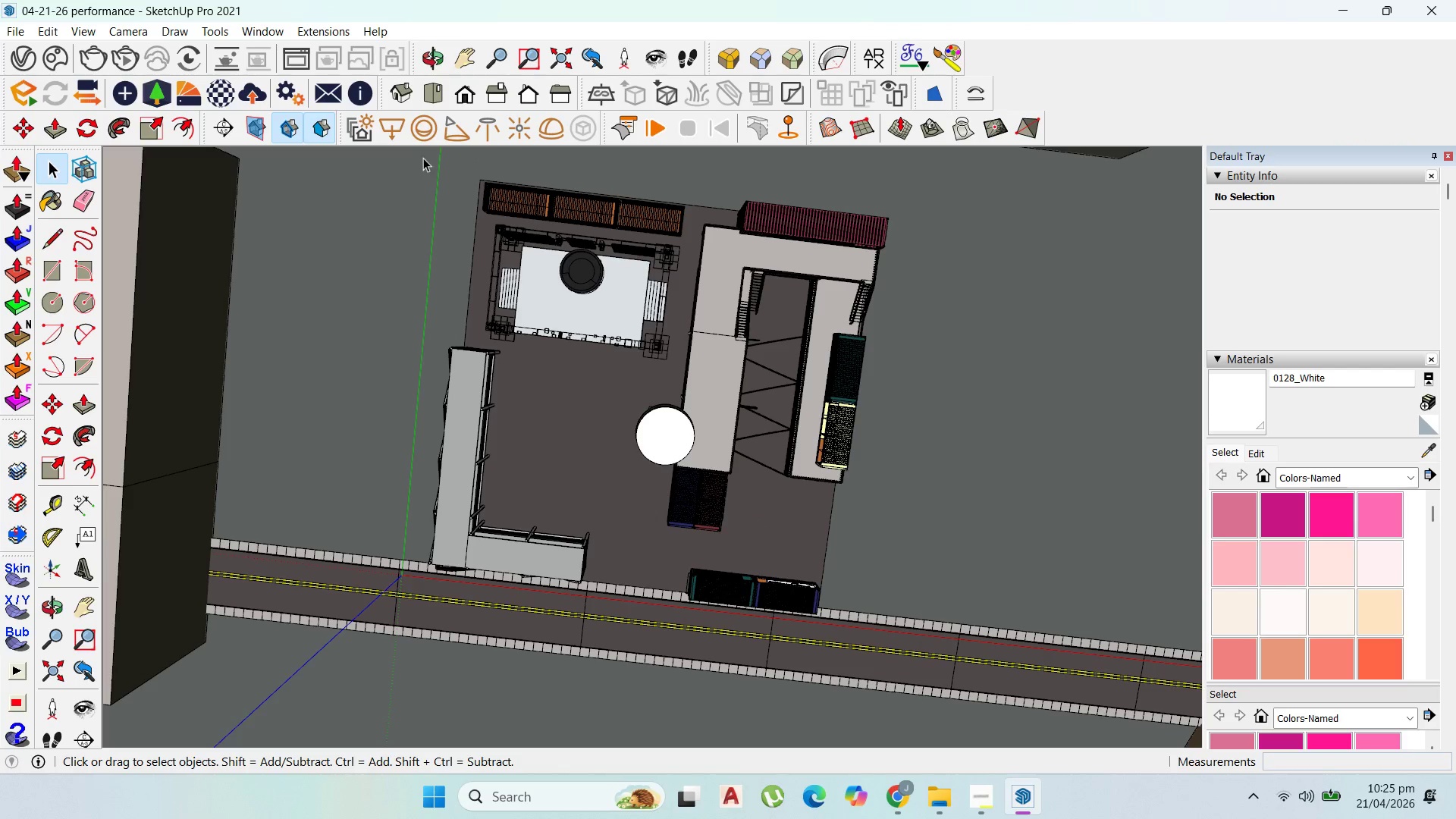 
left_click([438, 97])
 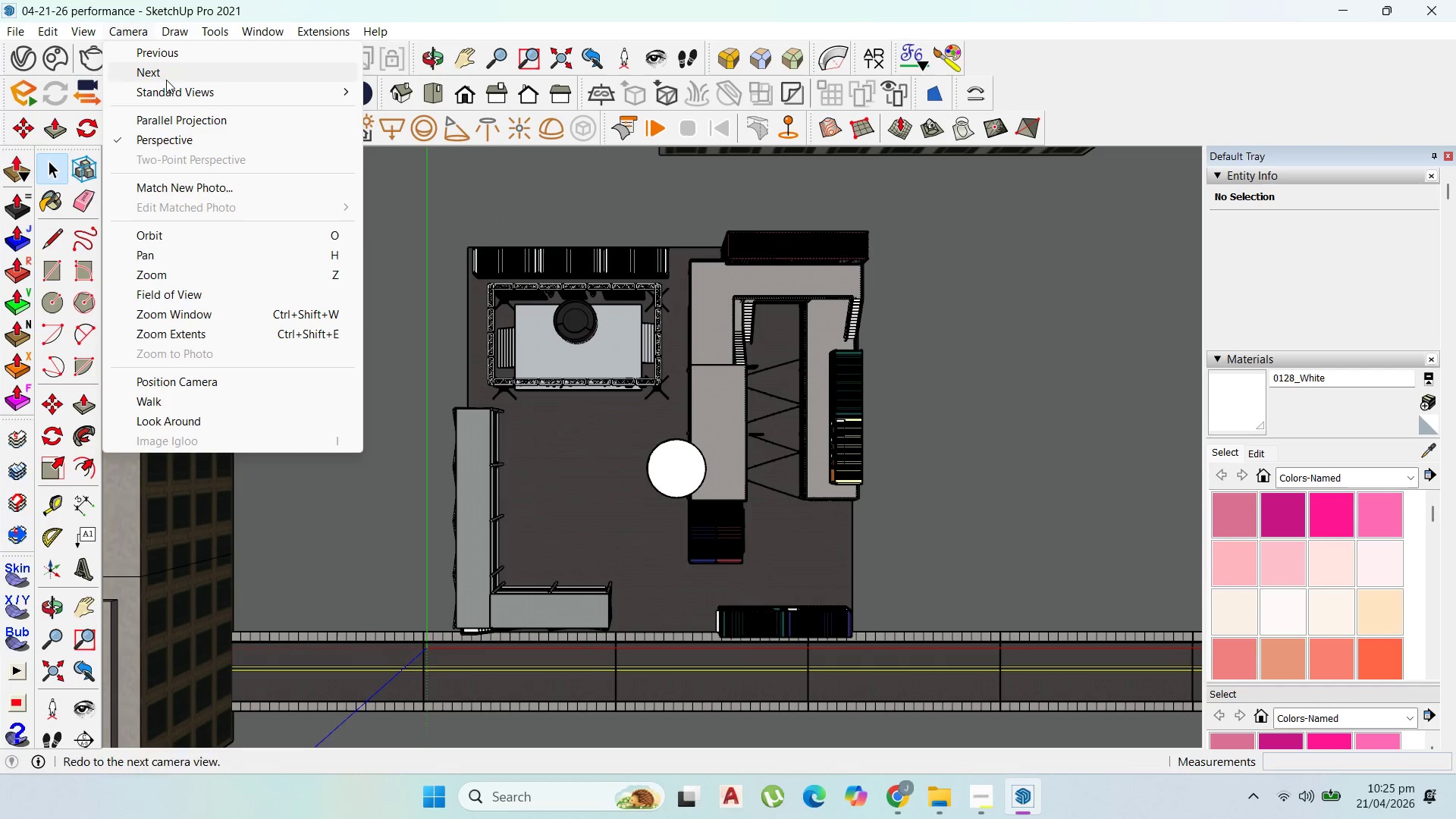 
left_click([197, 116])
 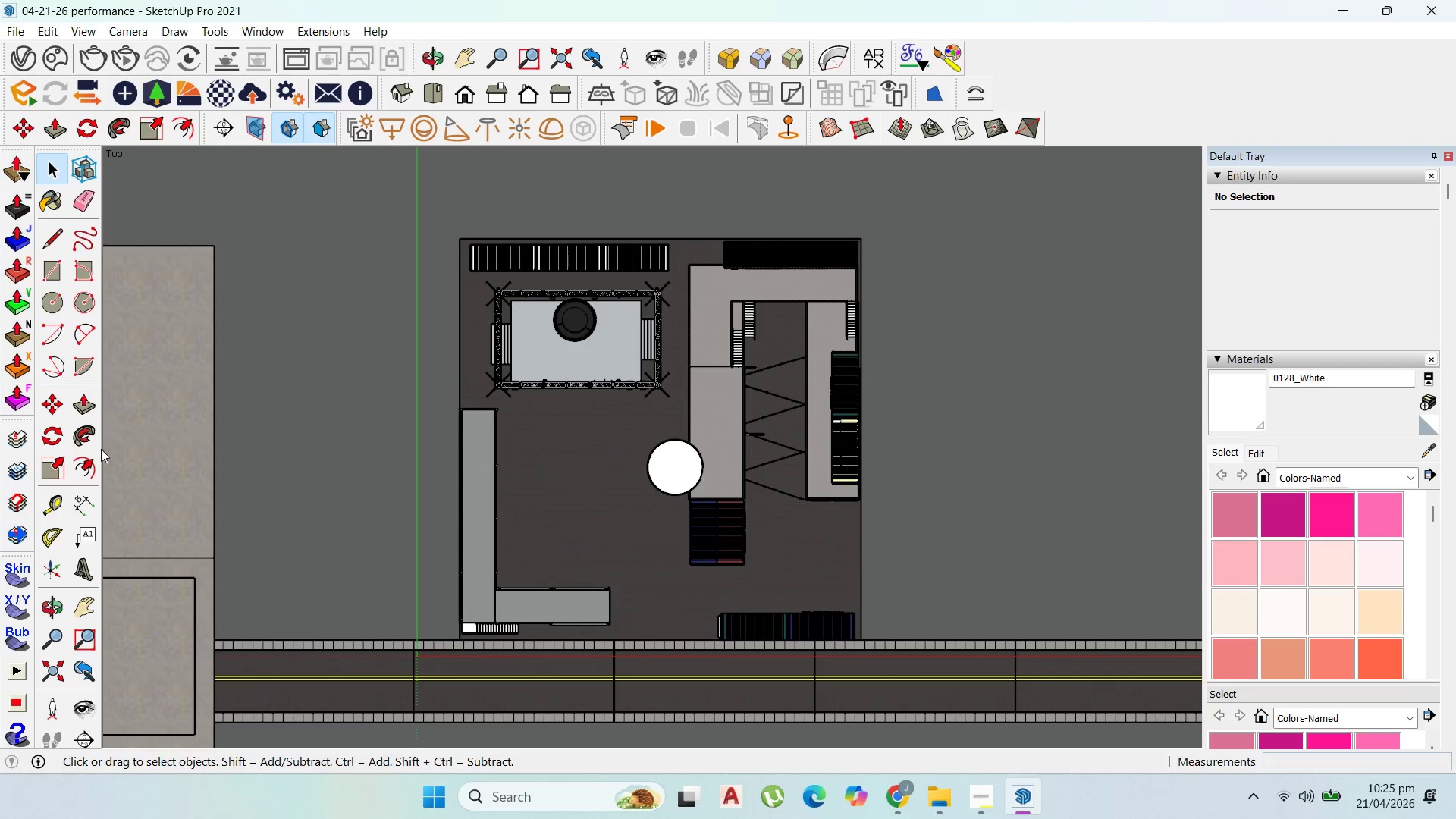 
left_click([82, 508])
 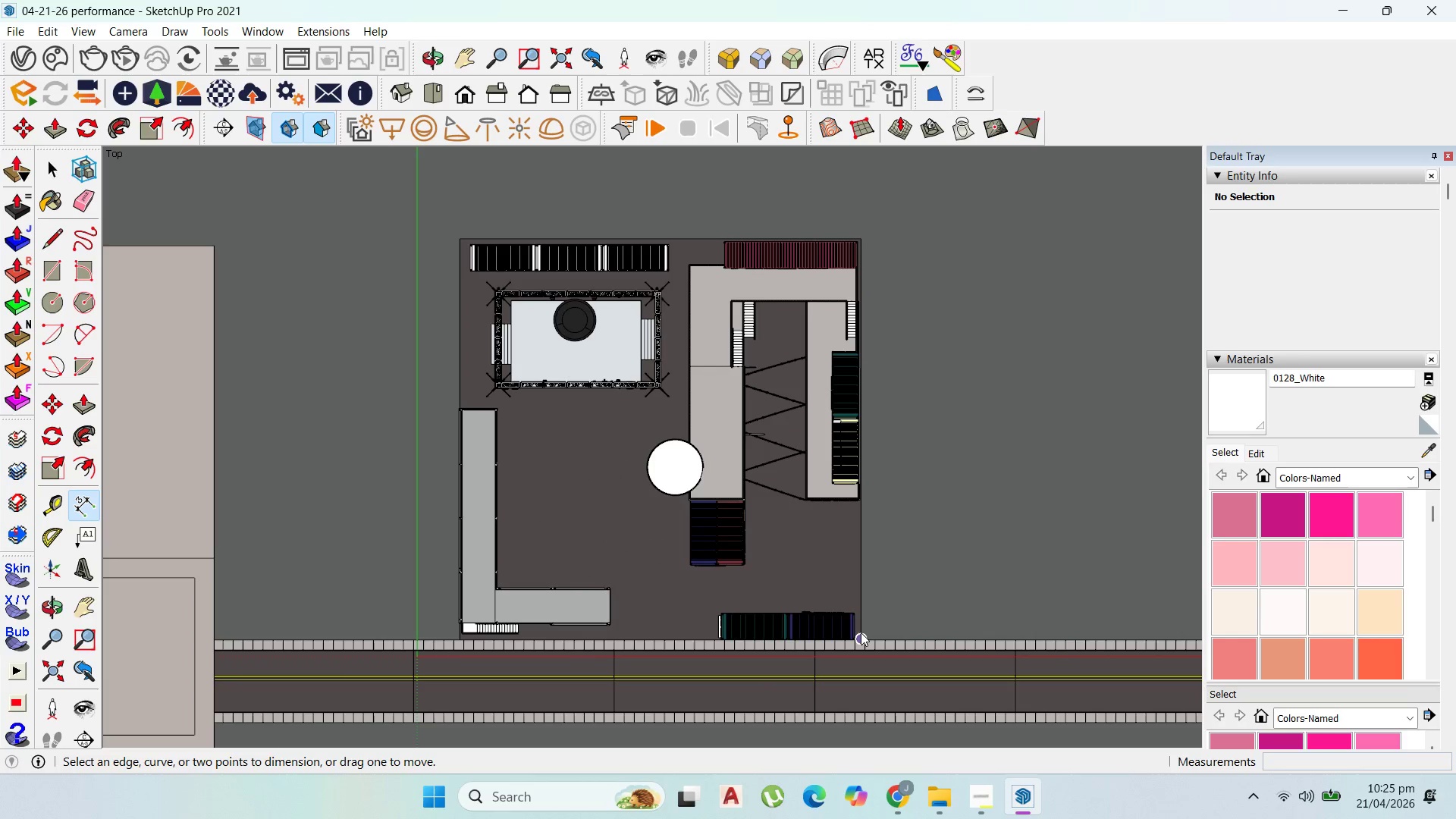 
left_click([861, 632])
 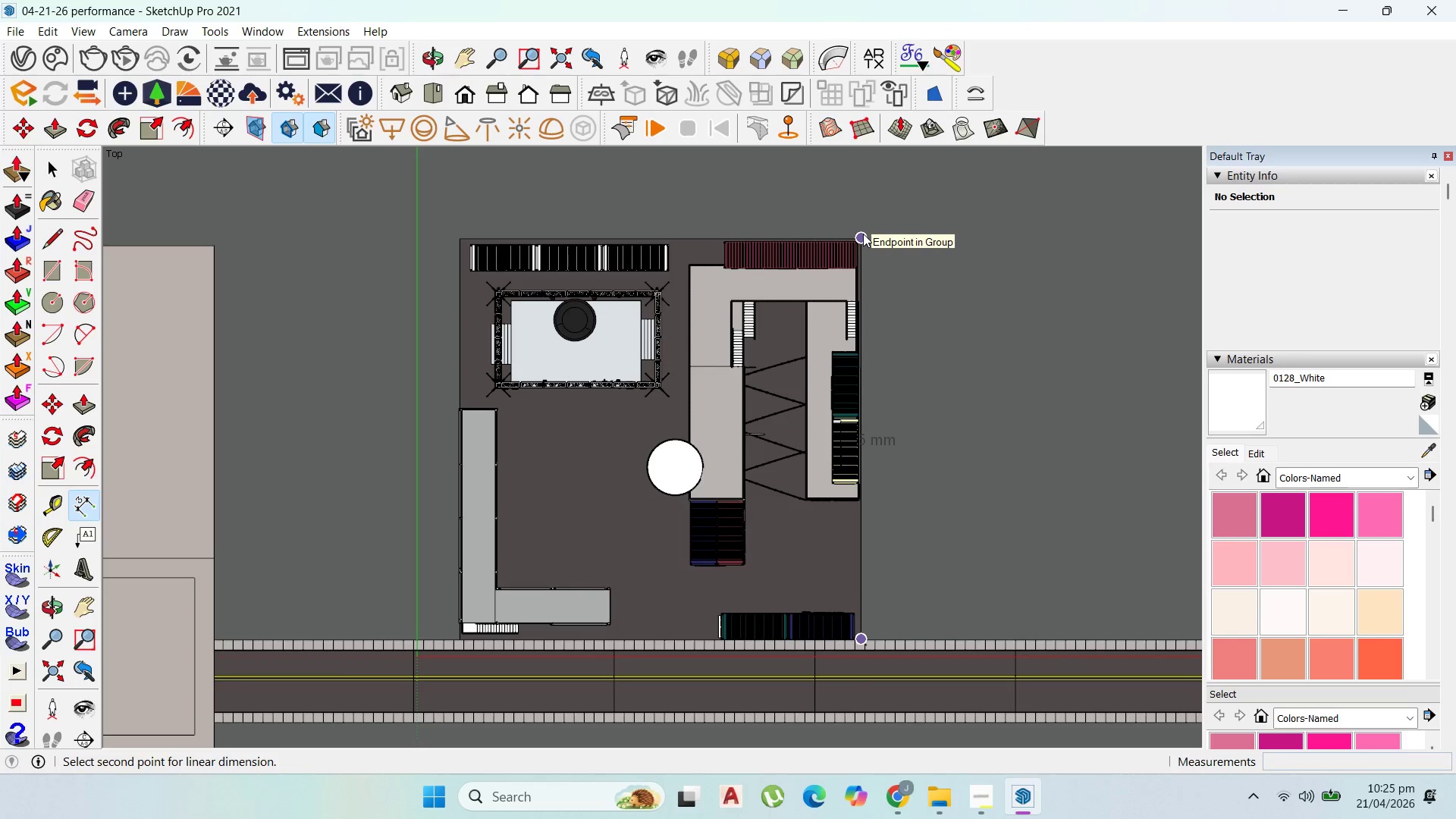 
left_click([863, 234])
 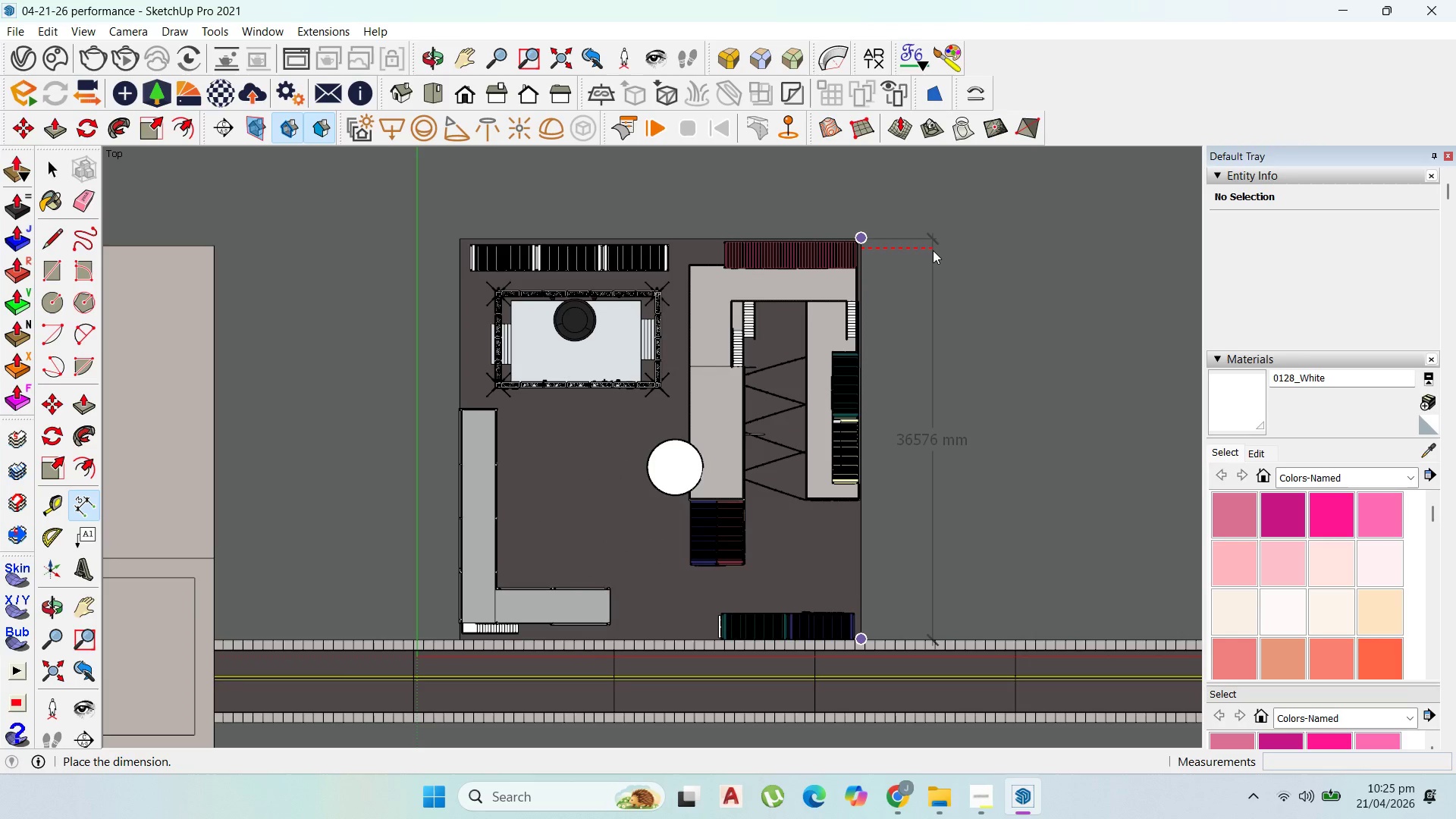 
left_click([933, 250])